 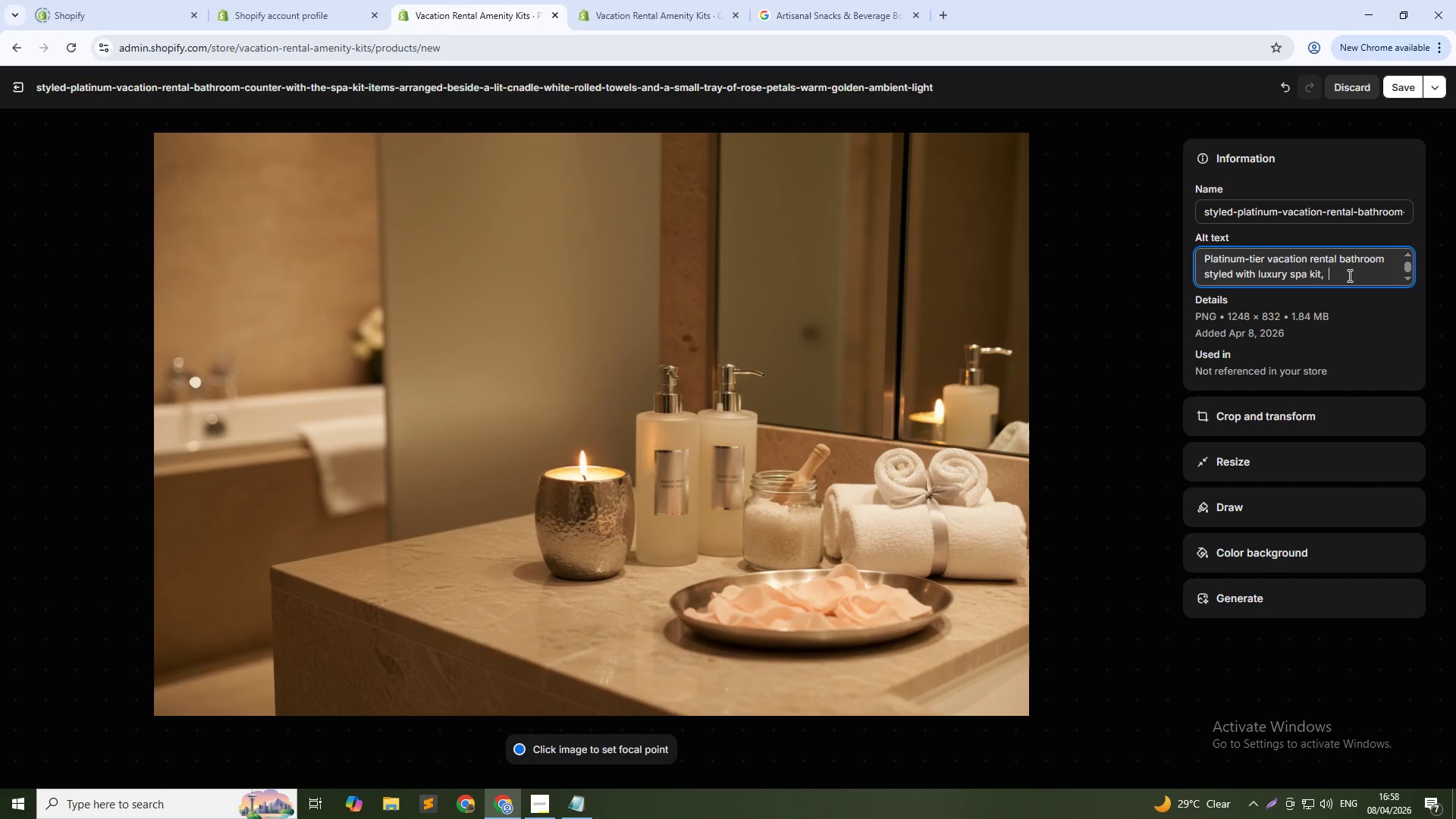 
type( )
key(Backspace)
key(Backspace)
key(Backspace)
type(  )
key(Backspace)
key(Backspace)
type( lit candle, and rolled white towels for Airbnb guest experience)
 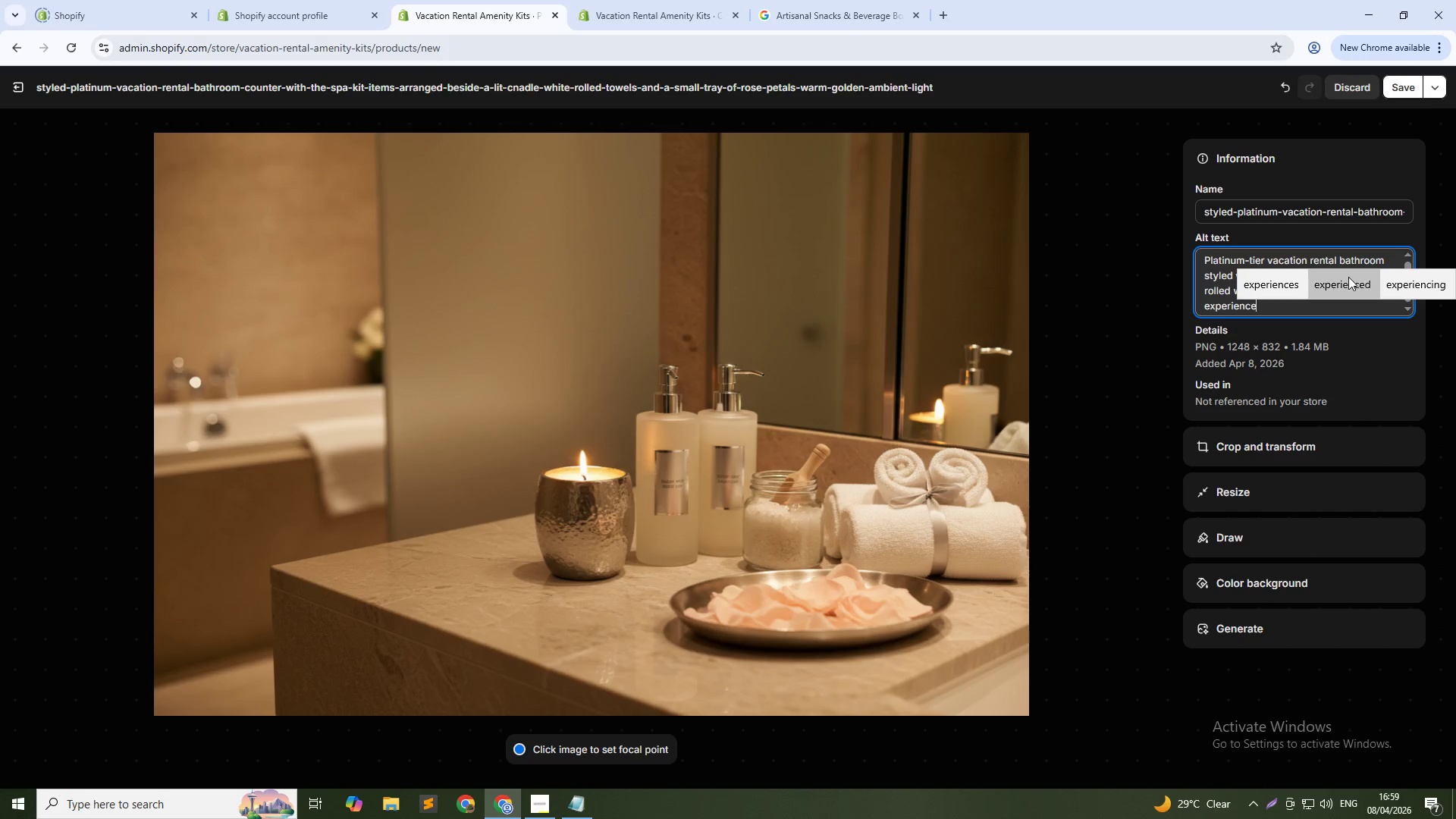 
left_click([1400, 80])
 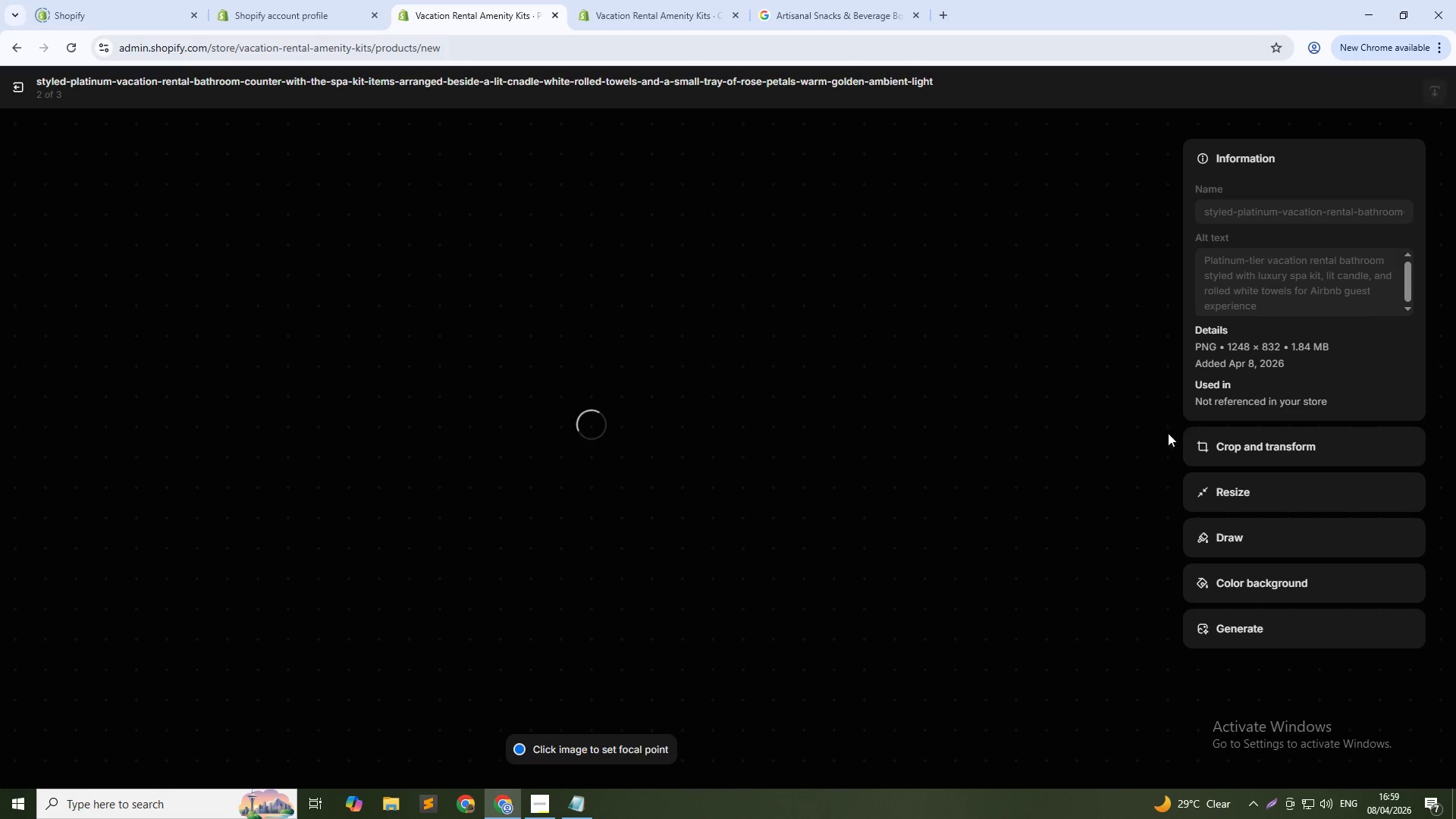 
left_click([1153, 446])
 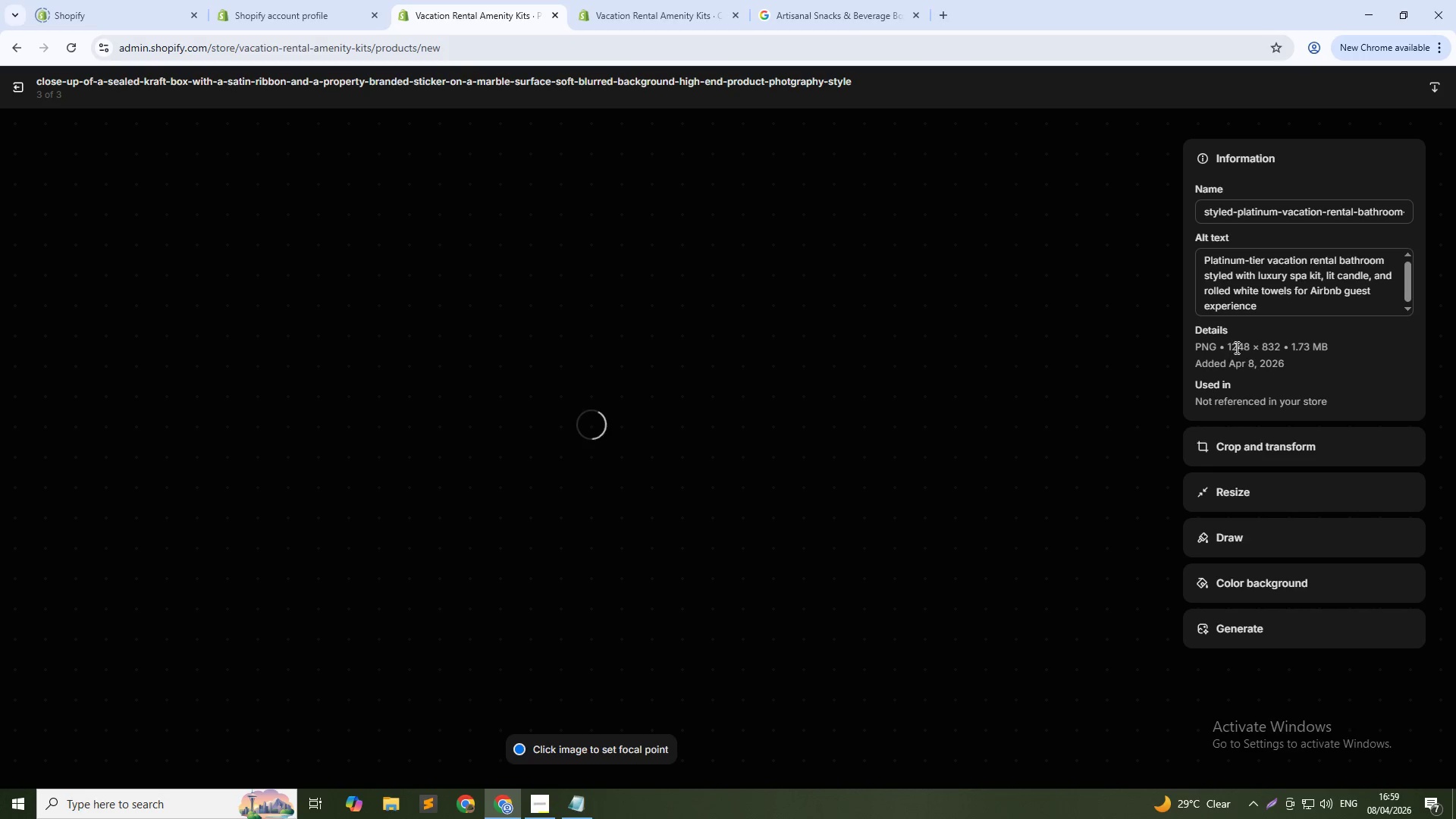 
left_click([1279, 260])
 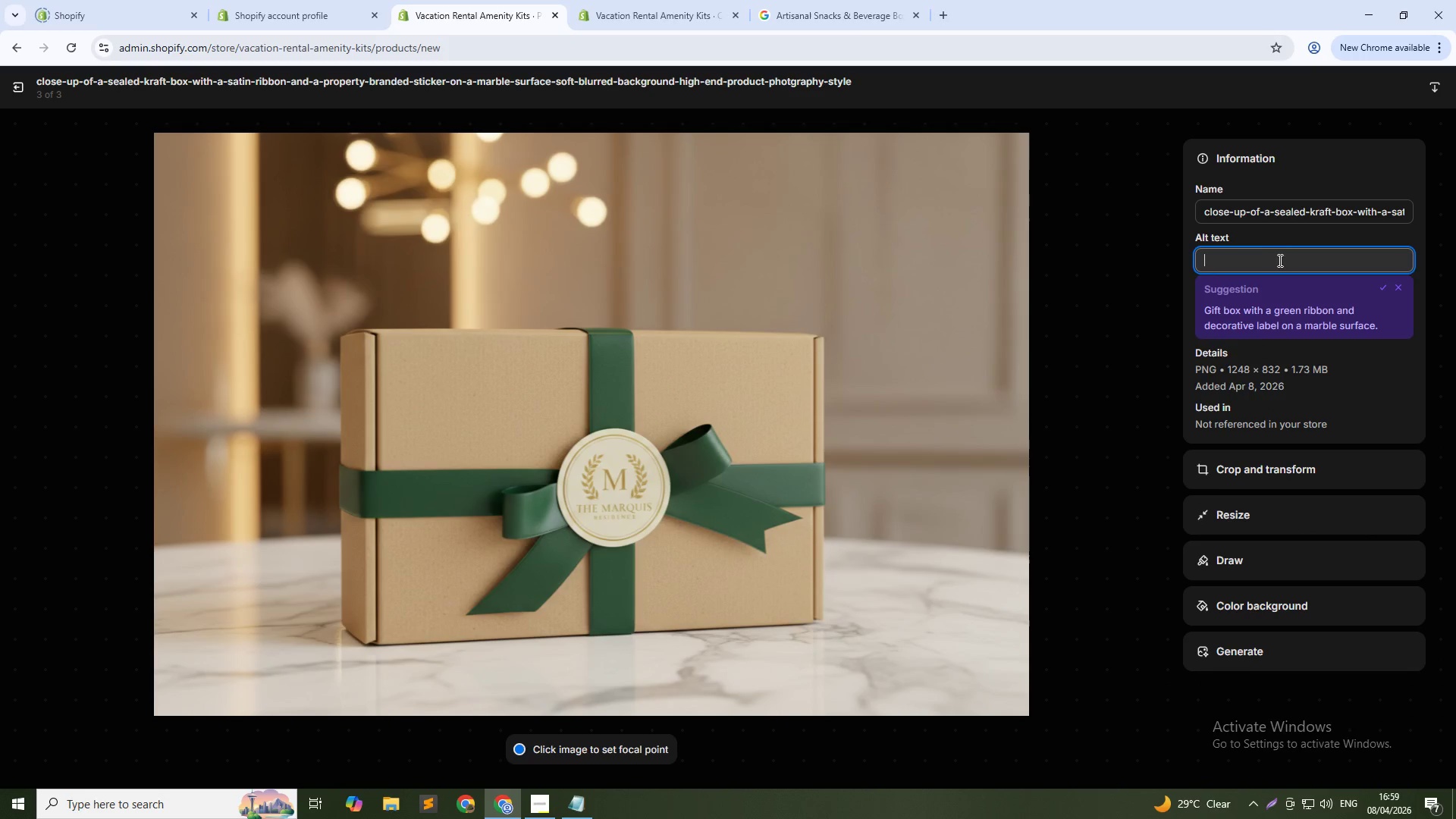 
type(Sealed luxury branded kraft gid)
key(Backspace)
type(ft box )
 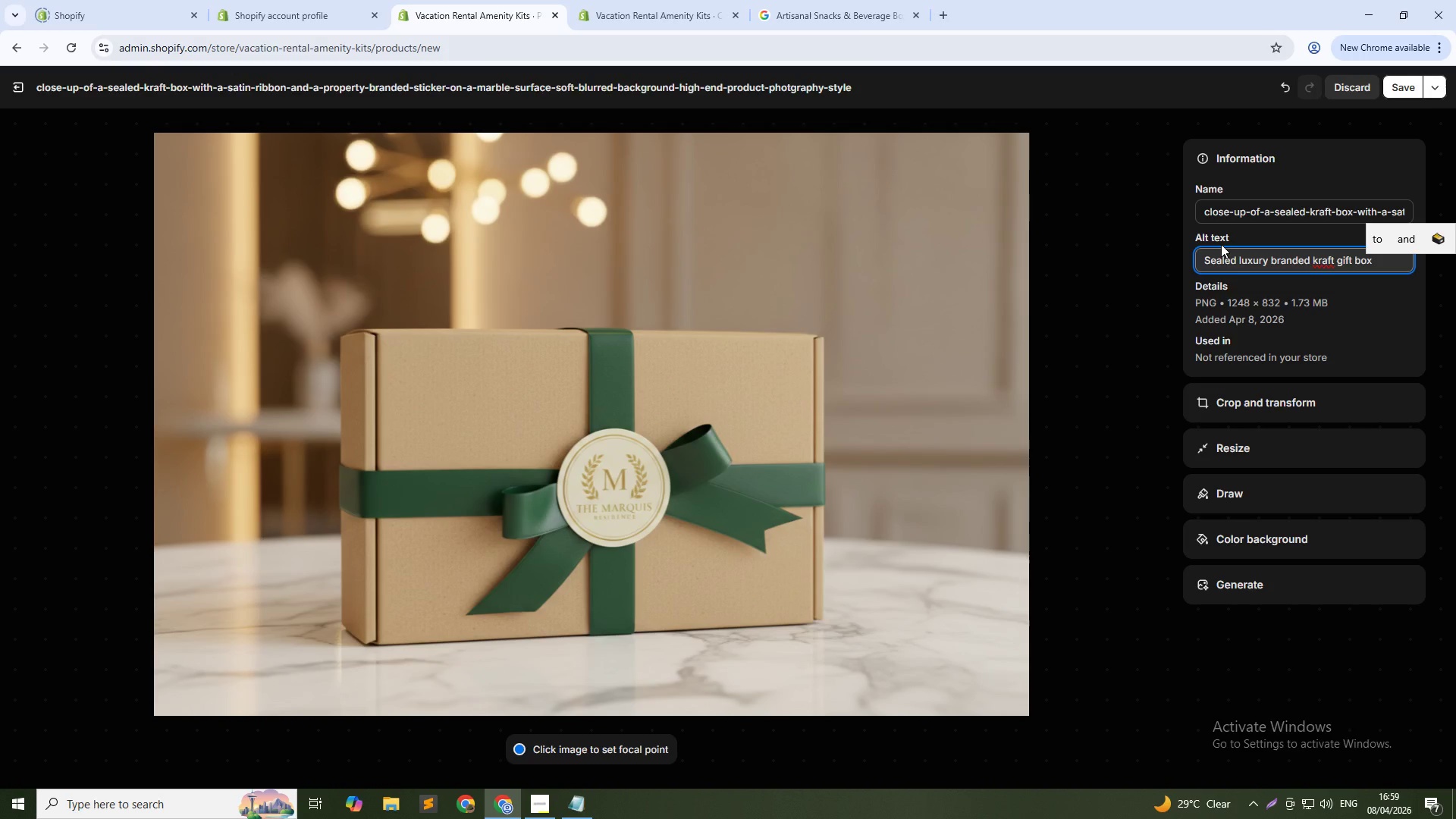 
type(with satin ribbon for pl)
key(Backspace)
key(Backspace)
type(Platinum vacation rental spa welcome kit packaging)
 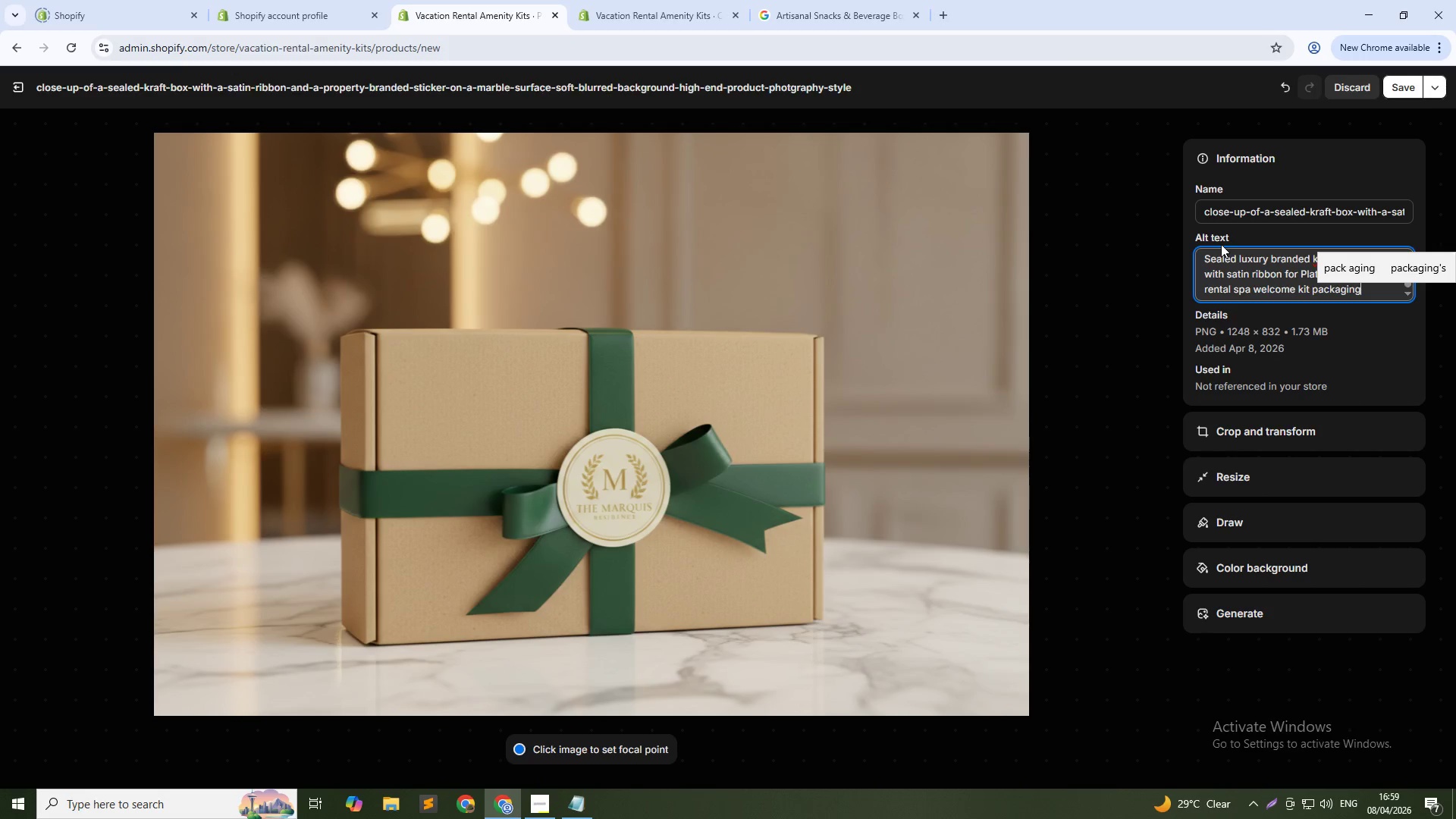 
left_click([1404, 88])
 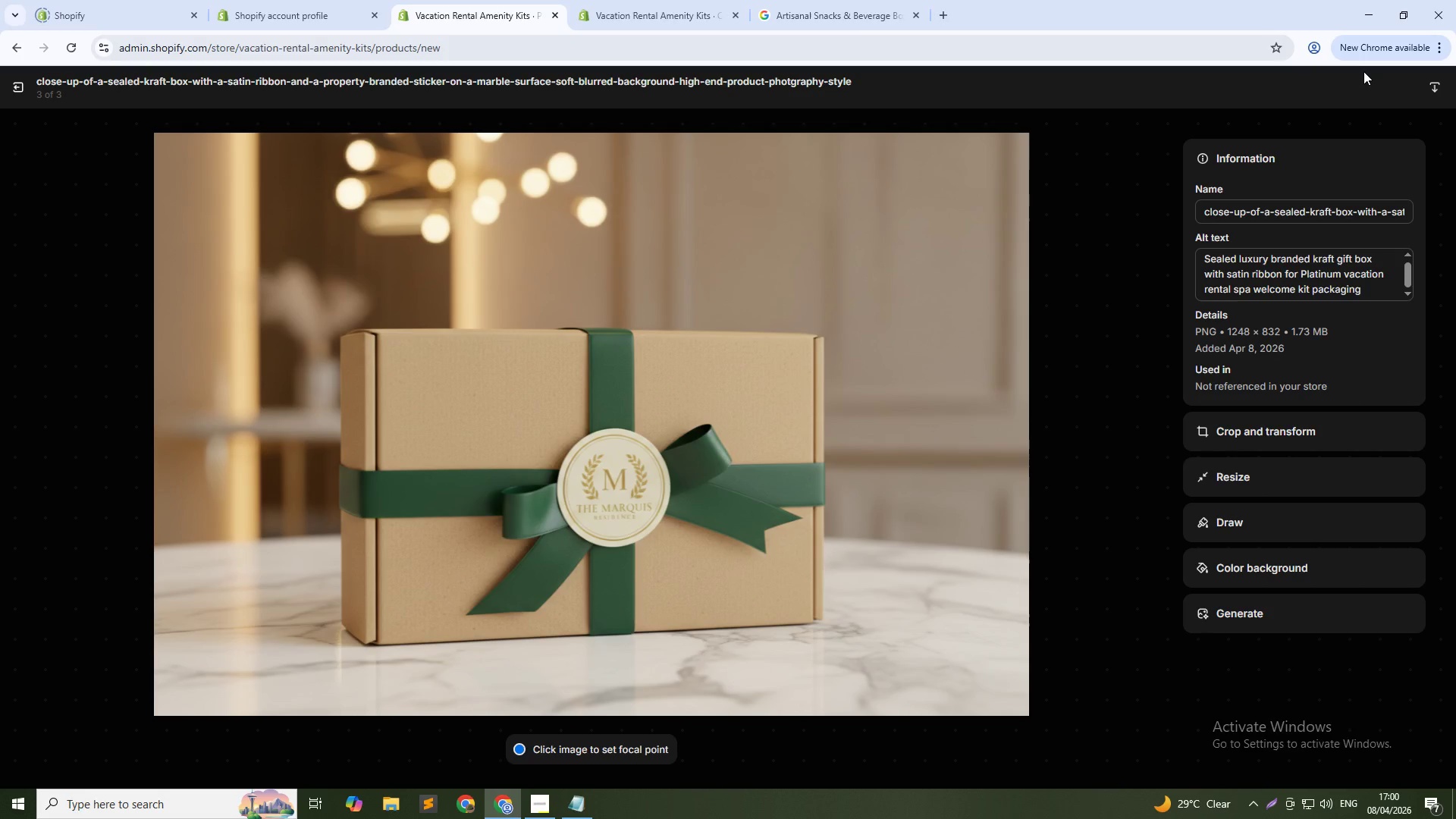 
scroll: coordinate [1370, 53], scroll_direction: up, amount: 1.0
 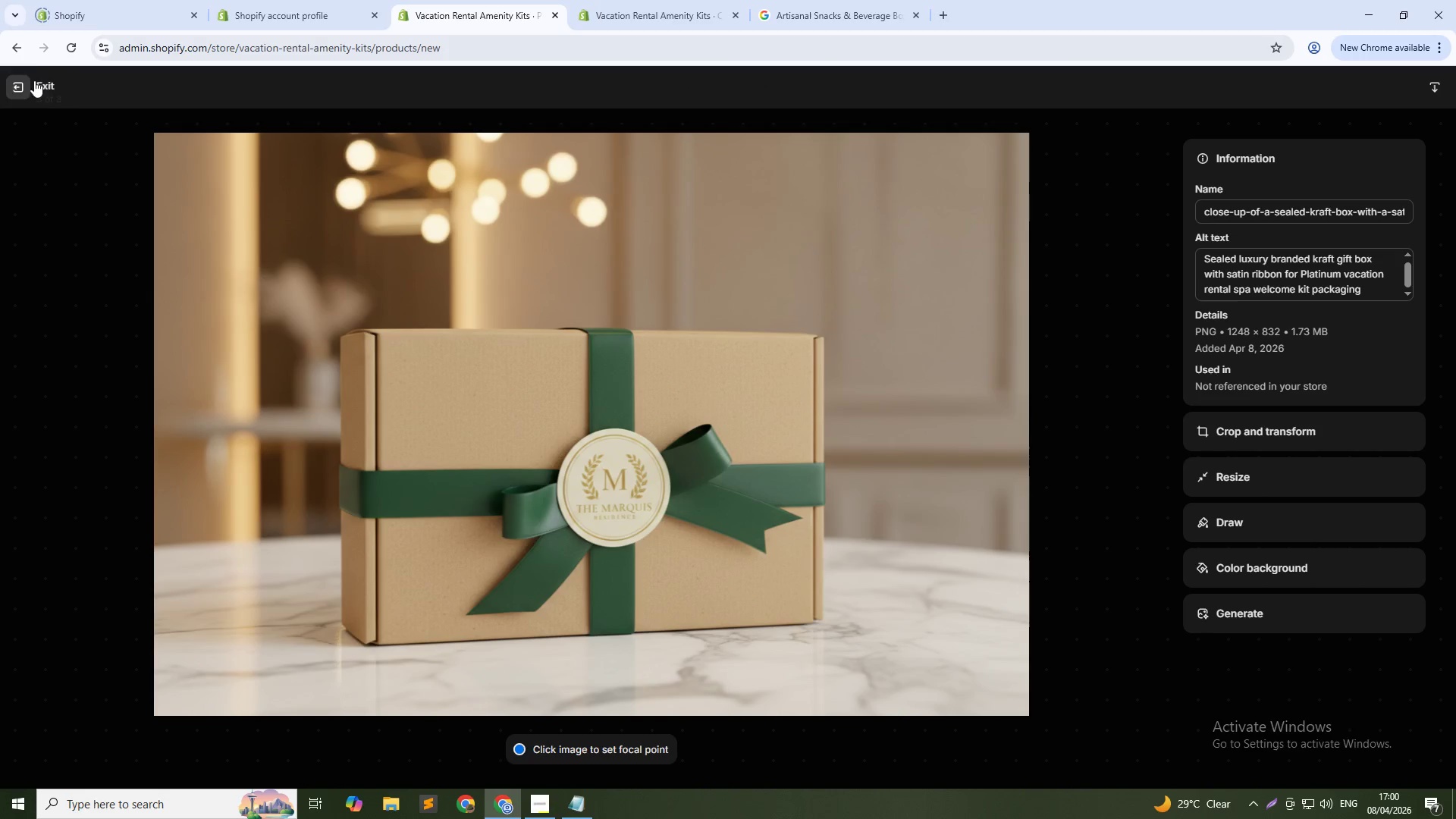 
left_click([16, 84])
 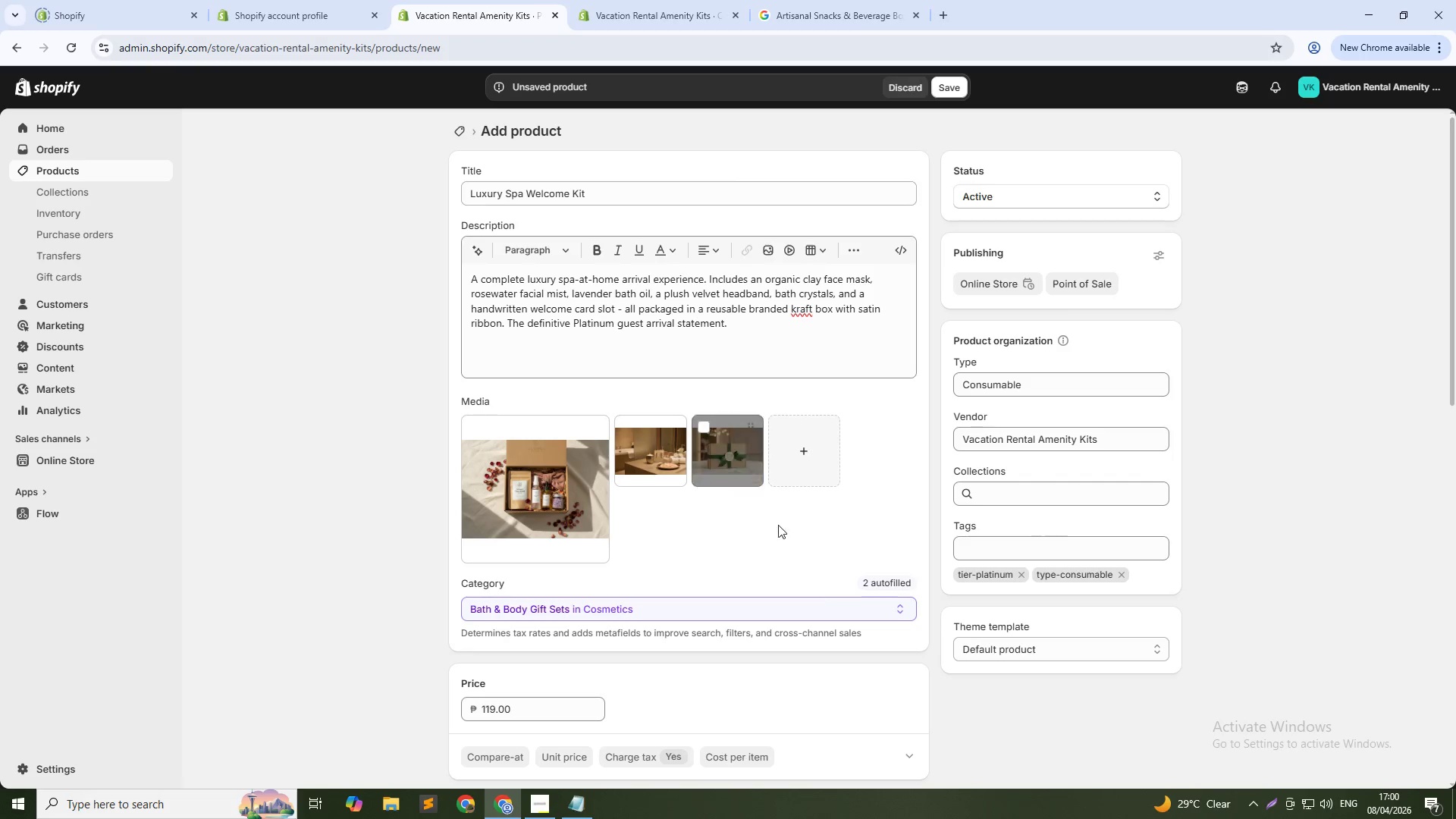 
scroll: coordinate [841, 611], scroll_direction: down, amount: 5.0
 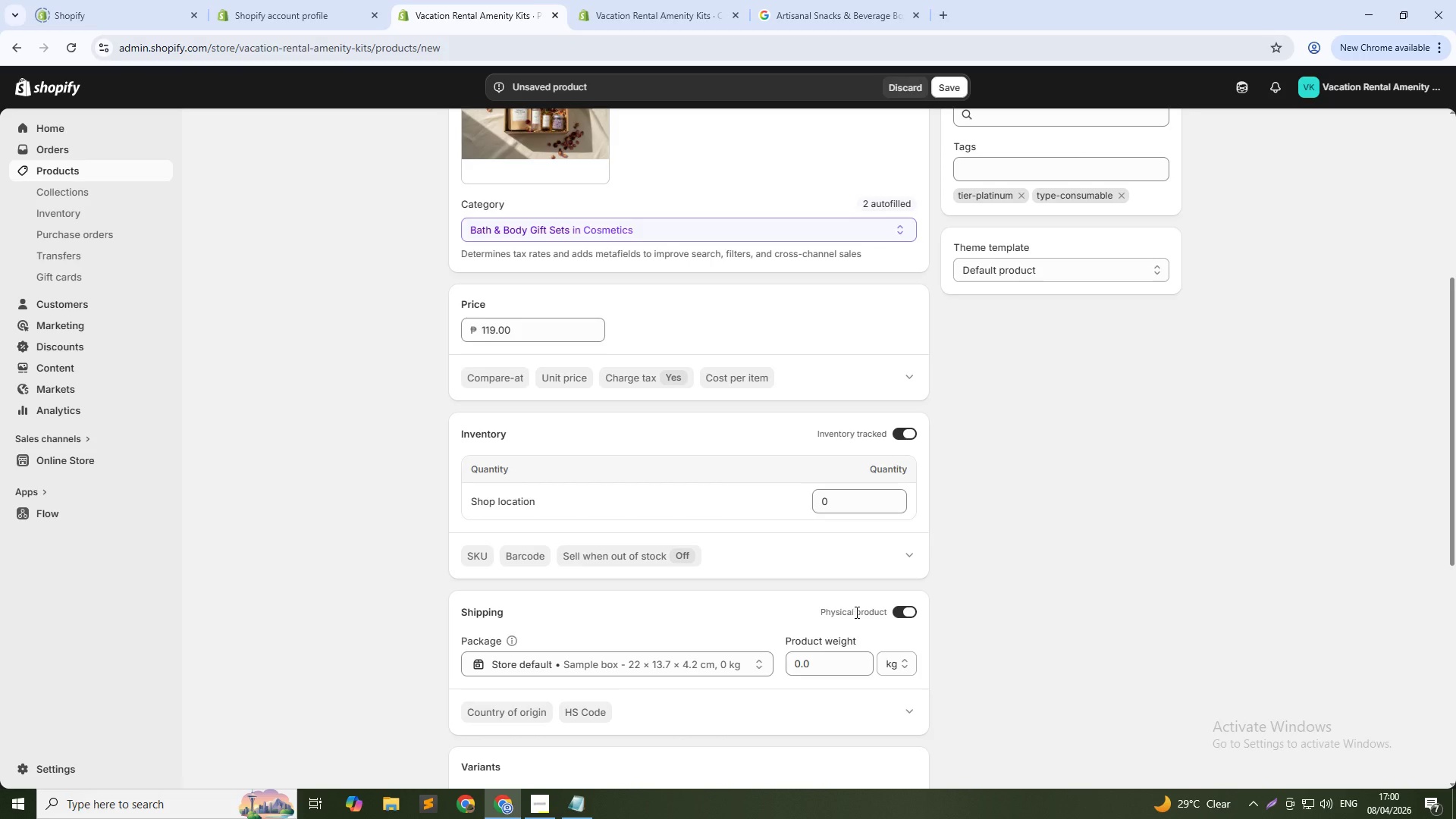 
wait(5.32)
 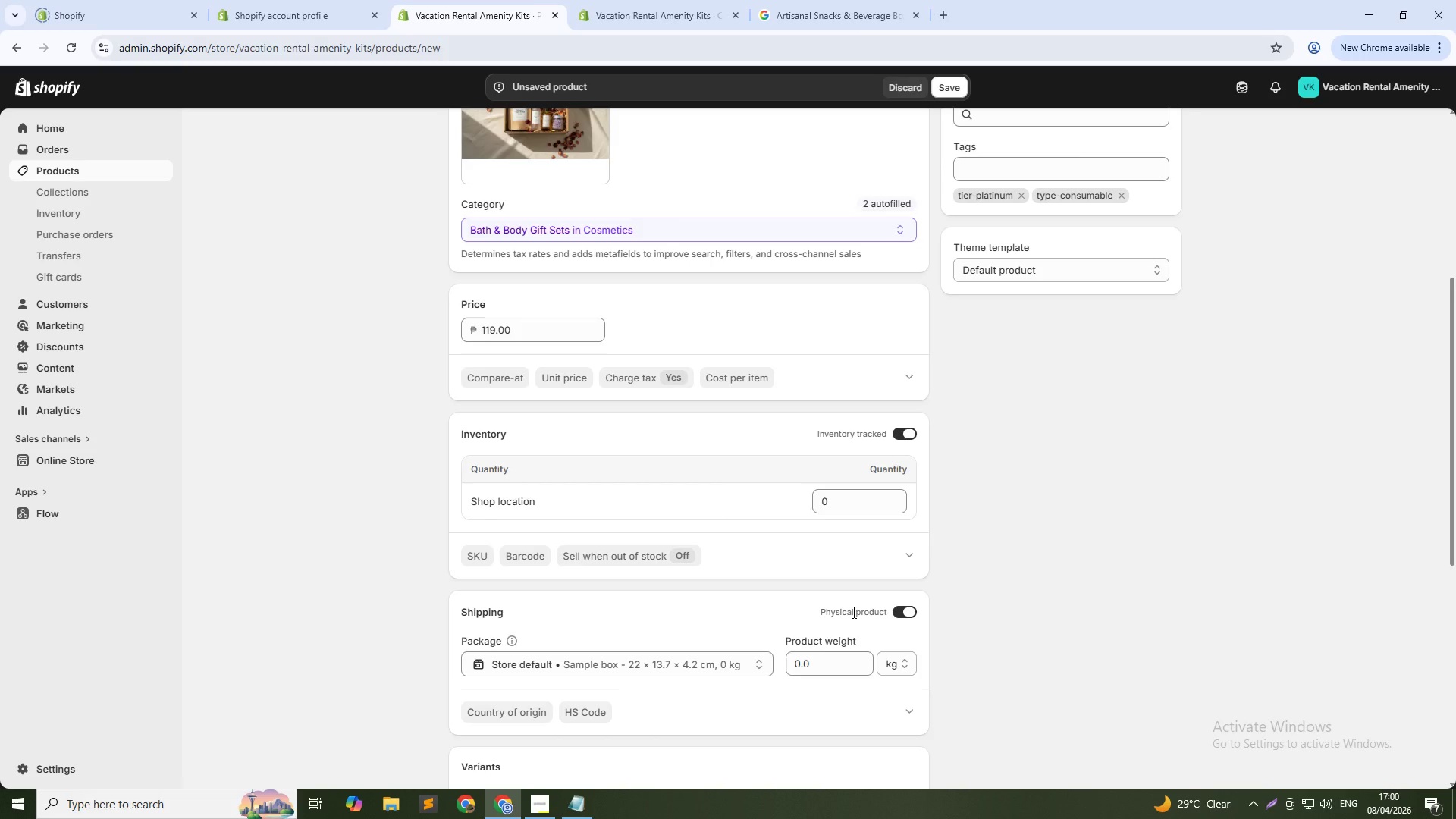 
scroll: coordinate [829, 624], scroll_direction: down, amount: 12.0
 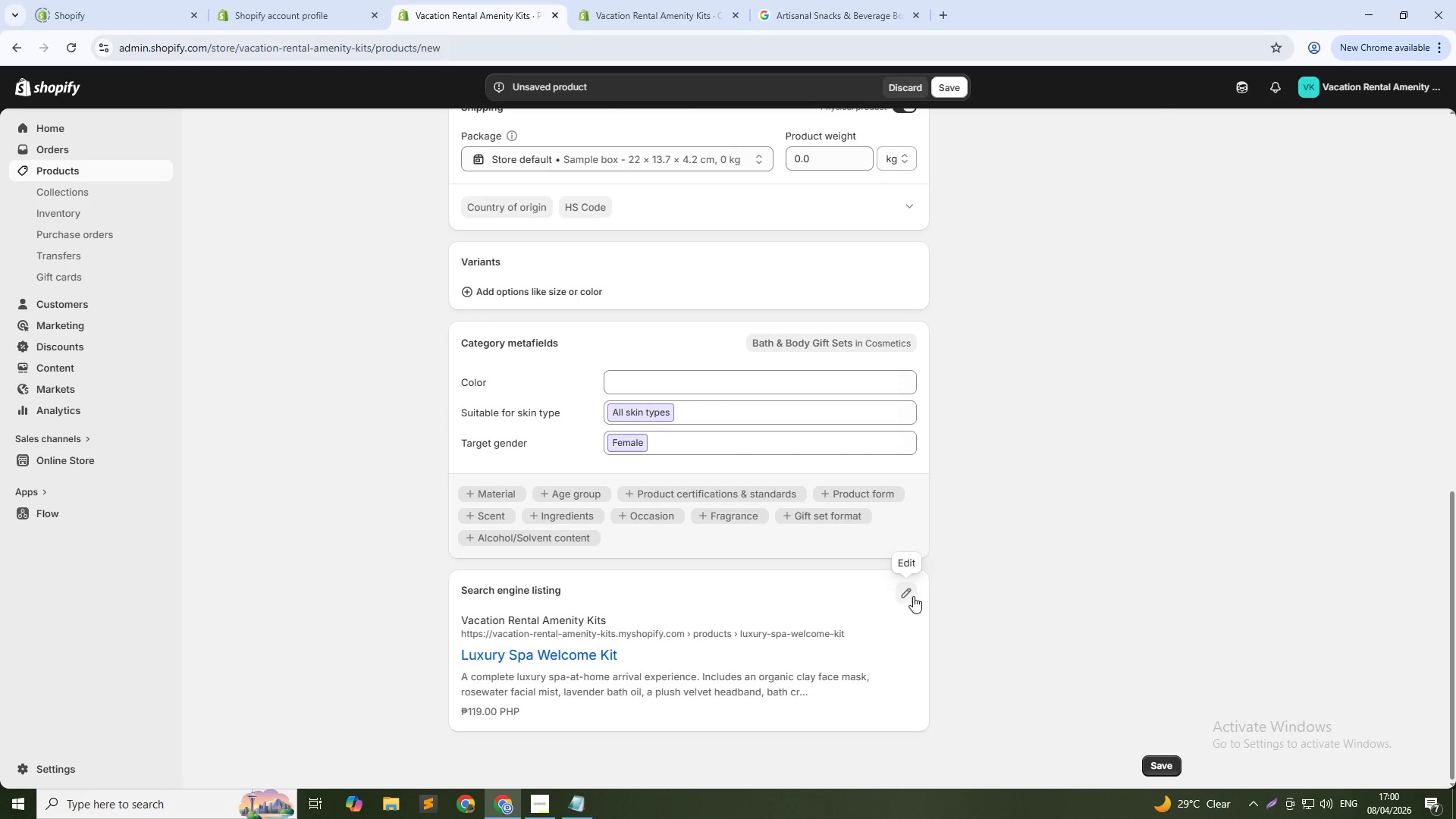 
left_click([904, 594])
 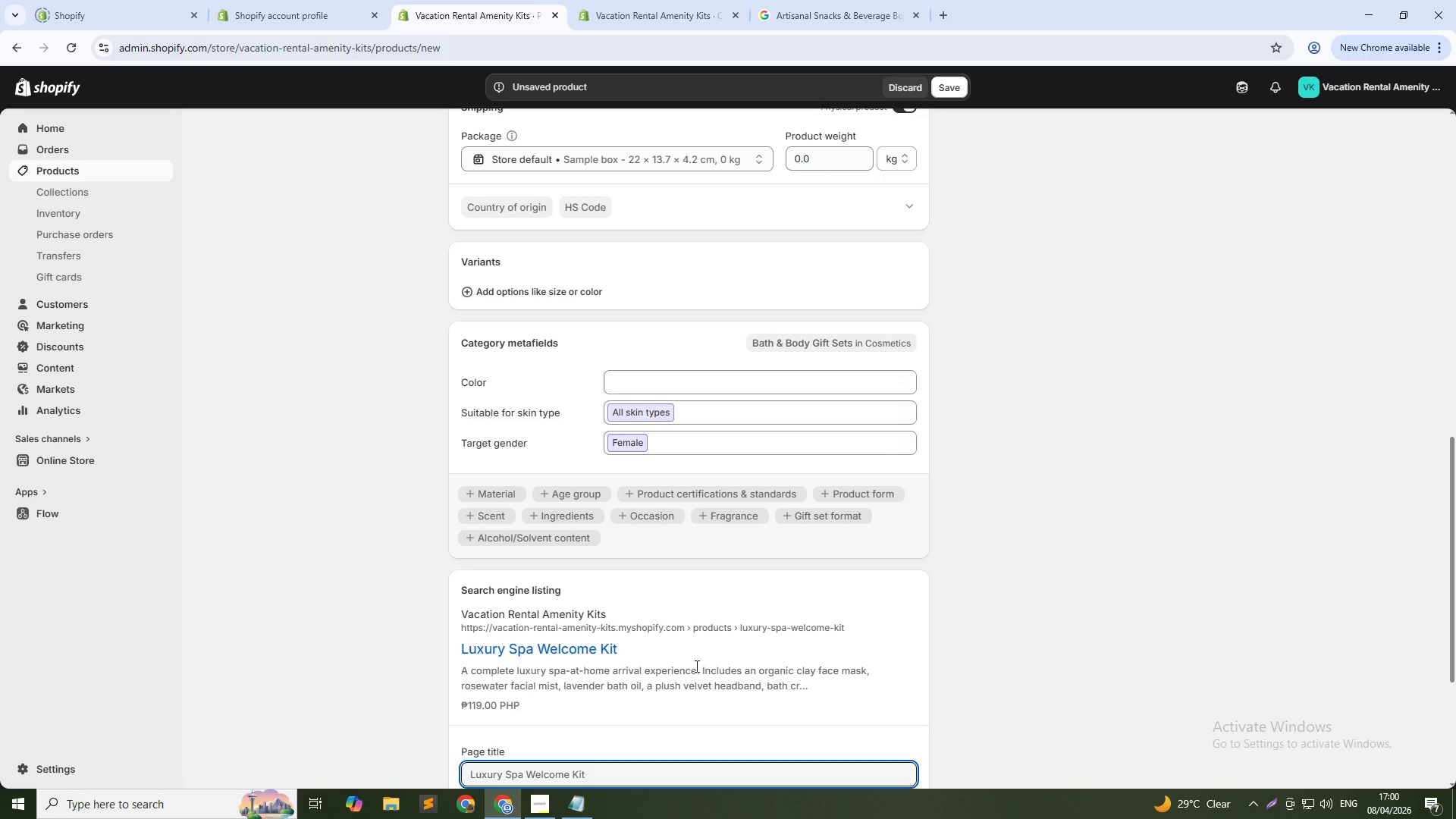 
scroll: coordinate [692, 666], scroll_direction: down, amount: 1.0
 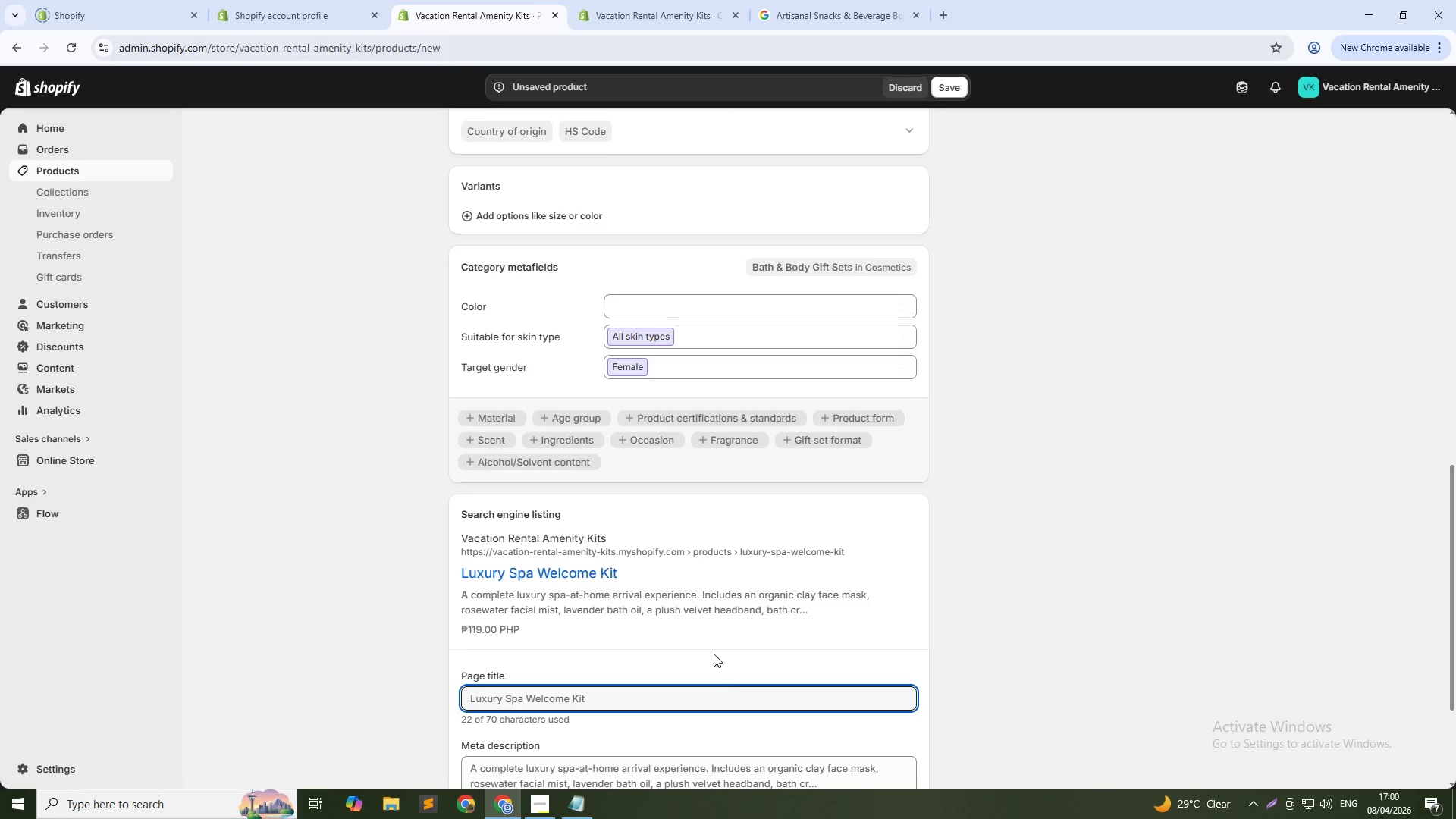 
left_click([679, 700])
 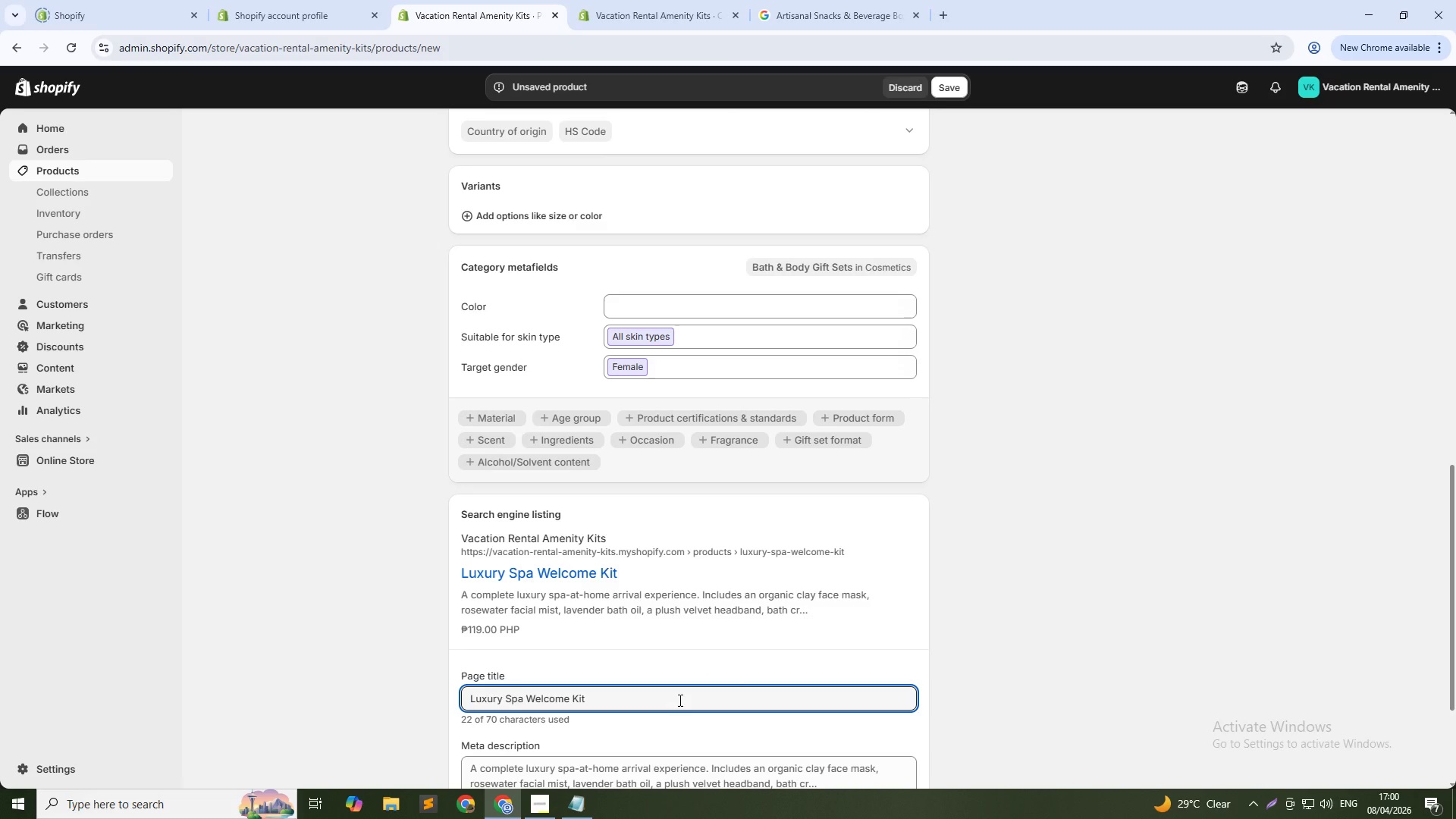 
type( for Platinum Airbnb & vacation rental guests | Lakeshore Stay)
 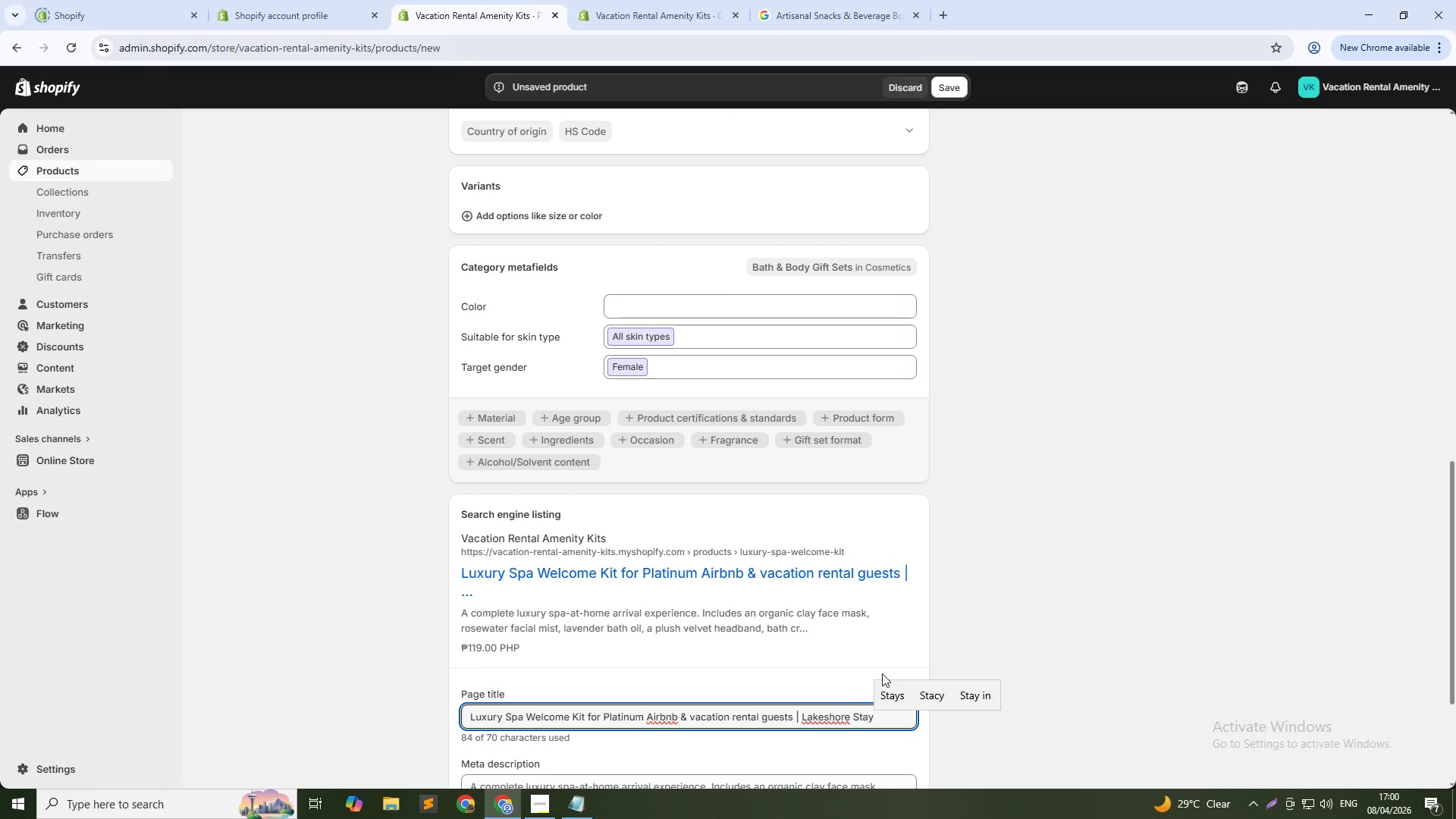 
scroll: coordinate [1103, 609], scroll_direction: down, amount: 3.0
 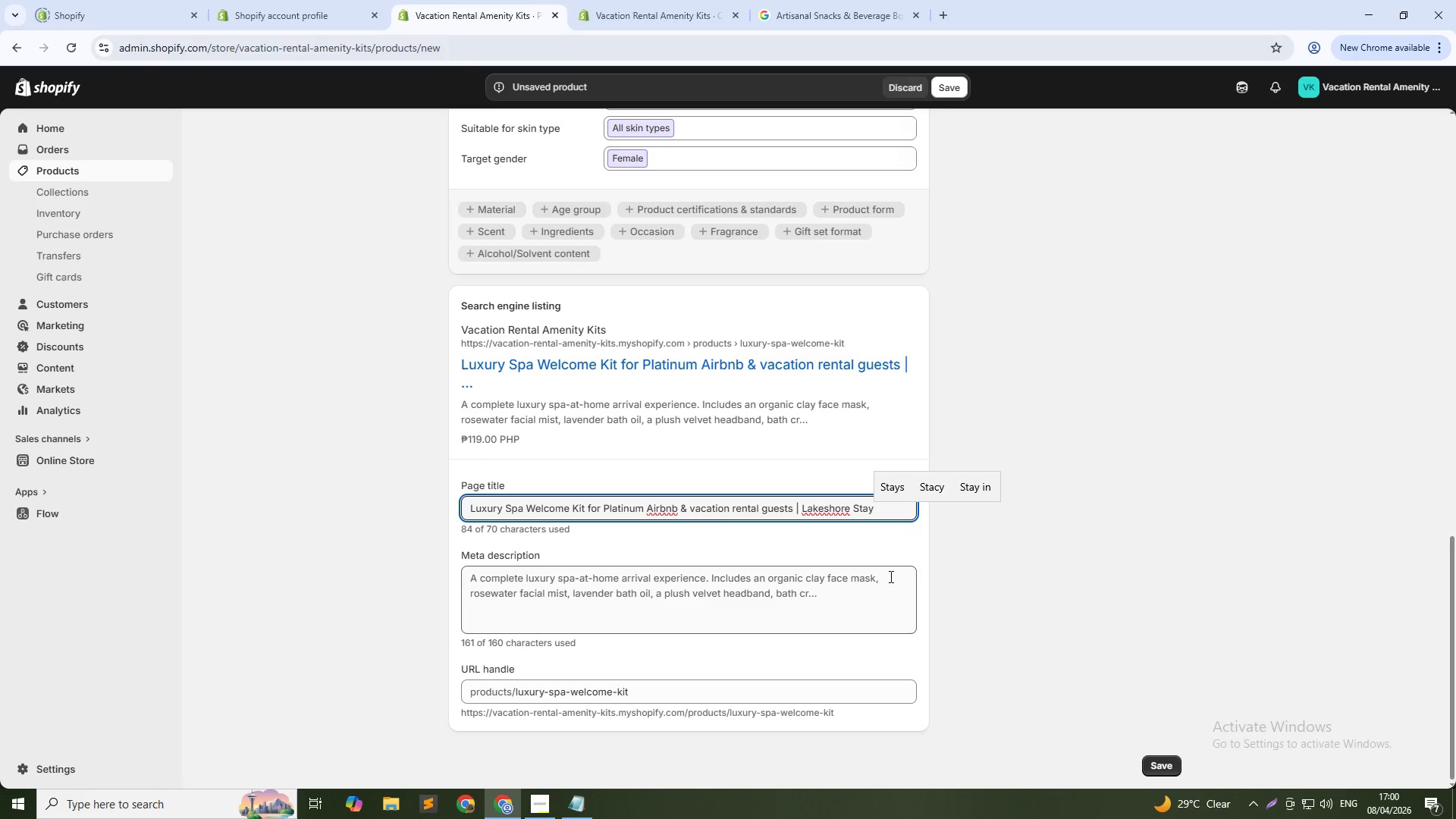 
left_click([874, 581])
 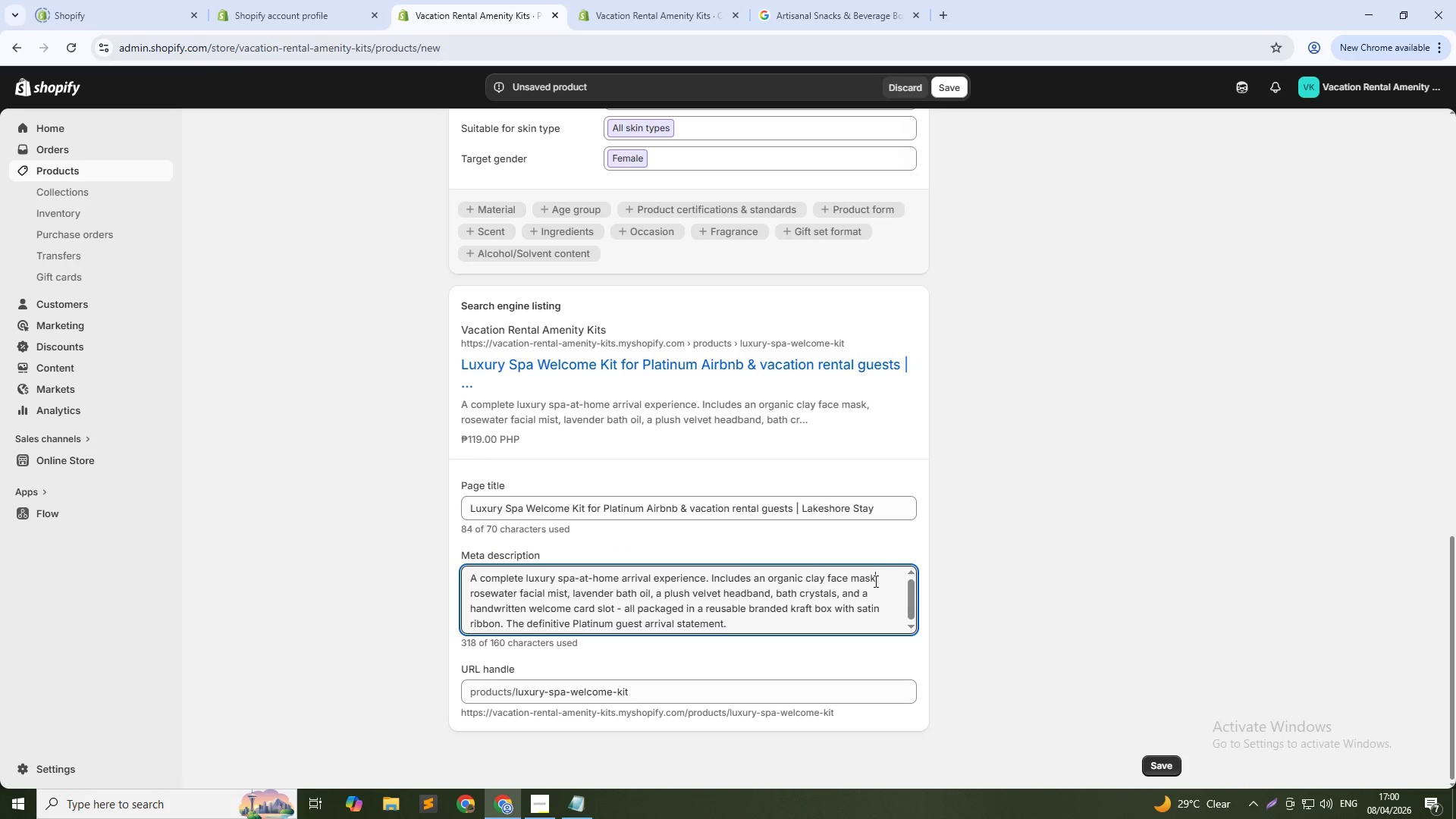 
key(Control+A)
 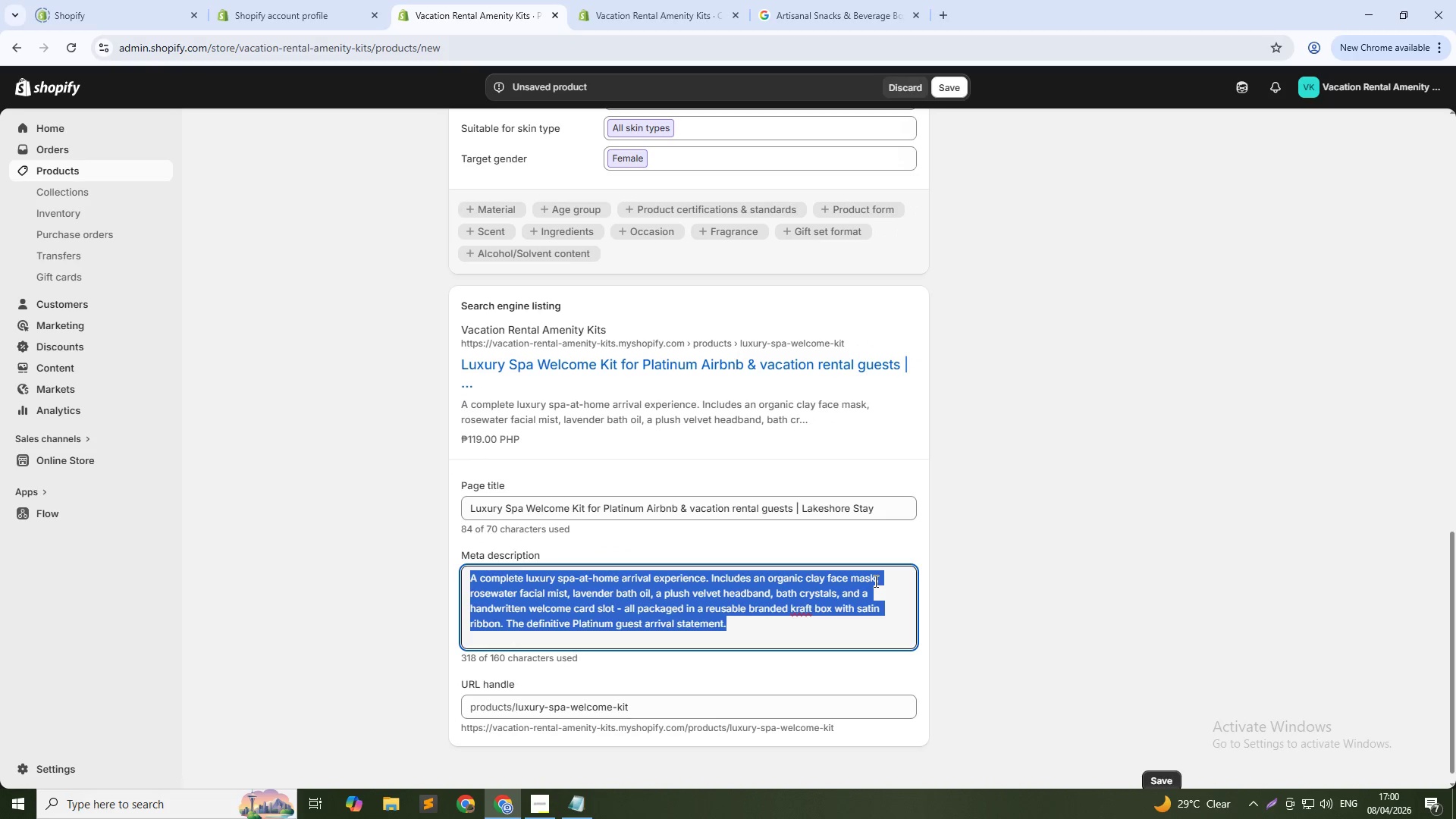 
type(Creaet)
key(Backspace)
key(Backspace)
type(e)
key(Backspace)
type(r)
key(Backspace)
type(te a 5-star arrival with our full luxury spa kit - face mask, rose mist, lavender bath oil & velvet headband. The premium Airbnb welcome exper)
 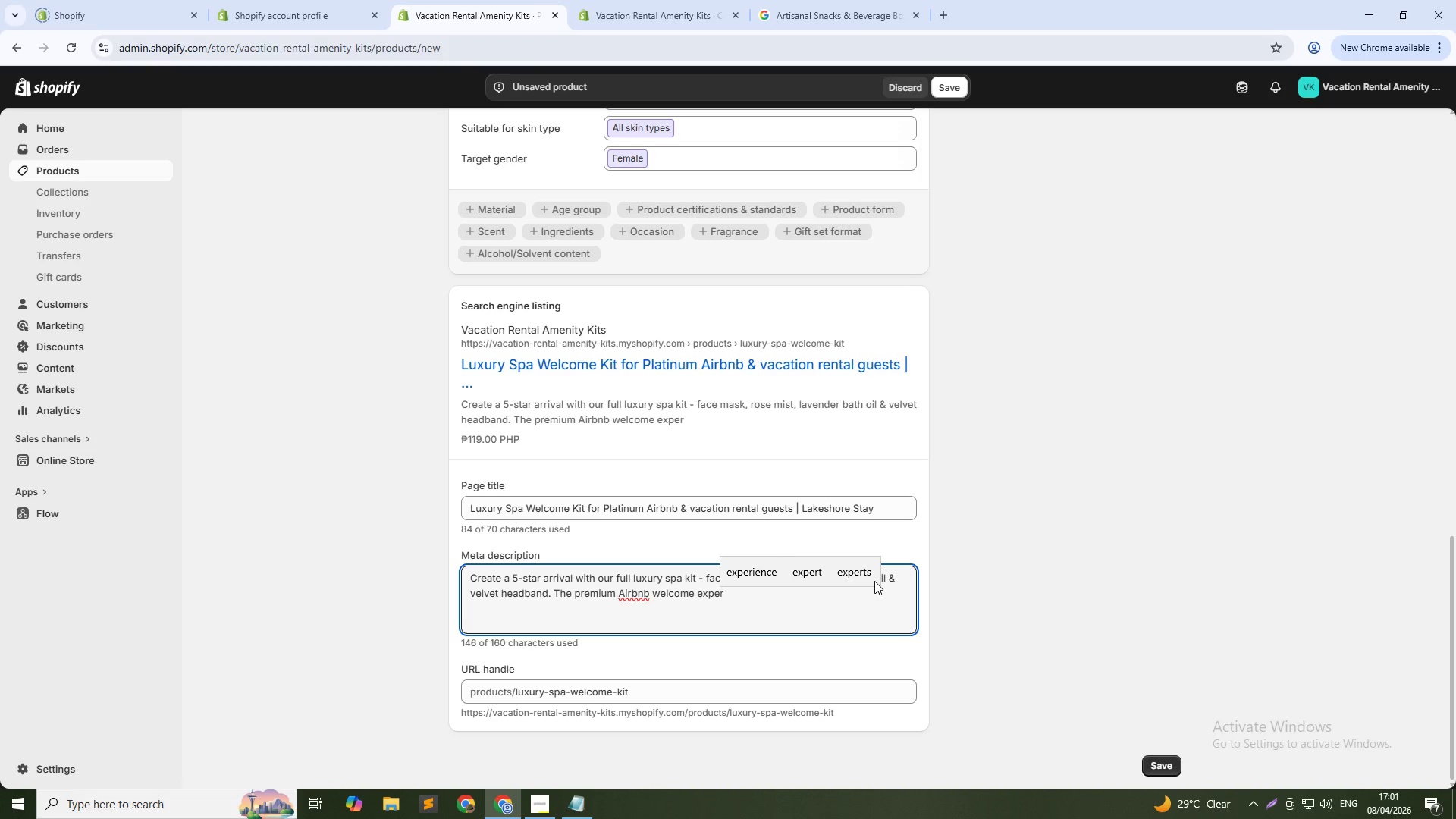 
type(ience for PLatinum hosts.)
 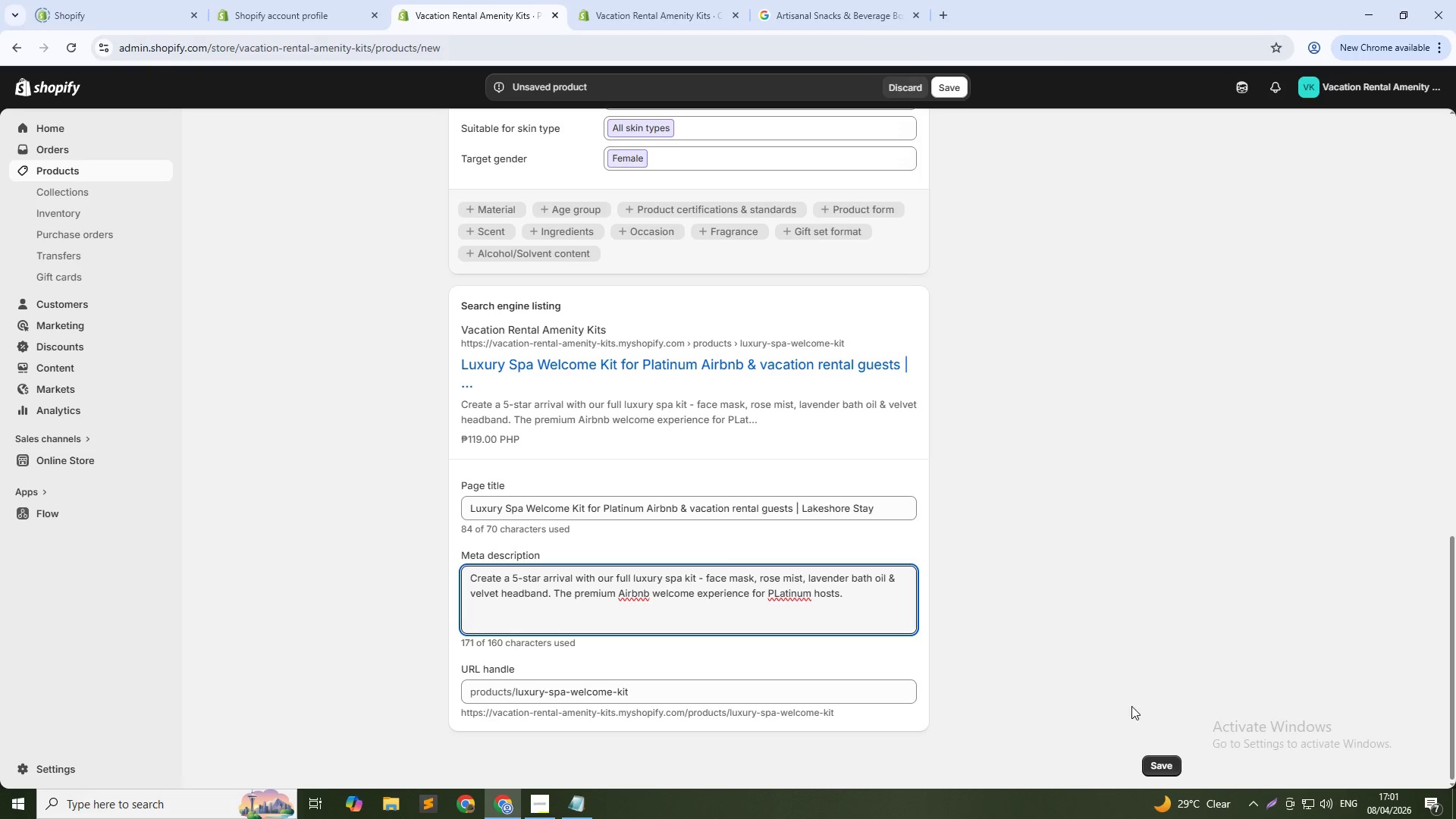 
left_click([1155, 757])
 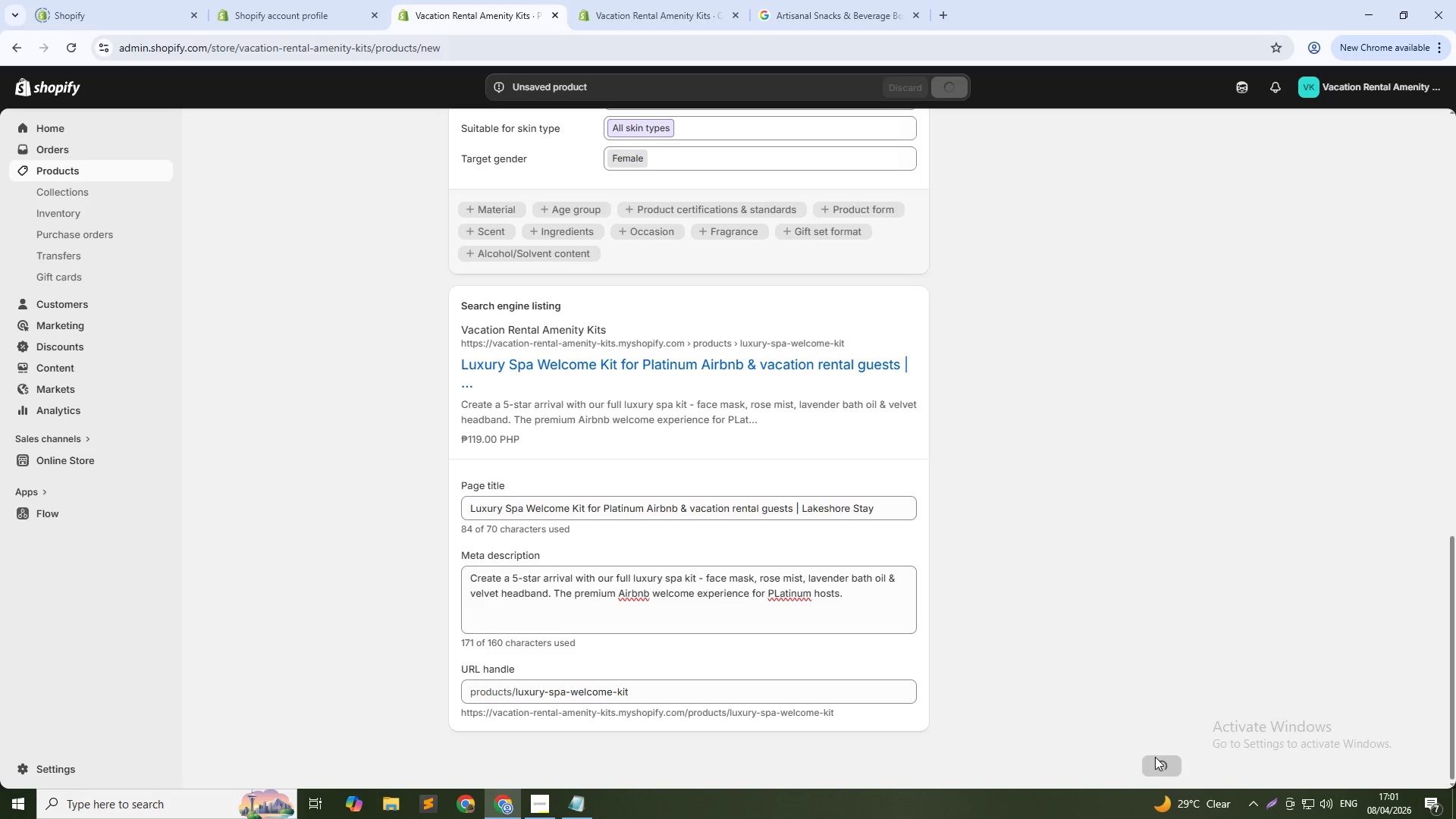 
wait(5.69)
 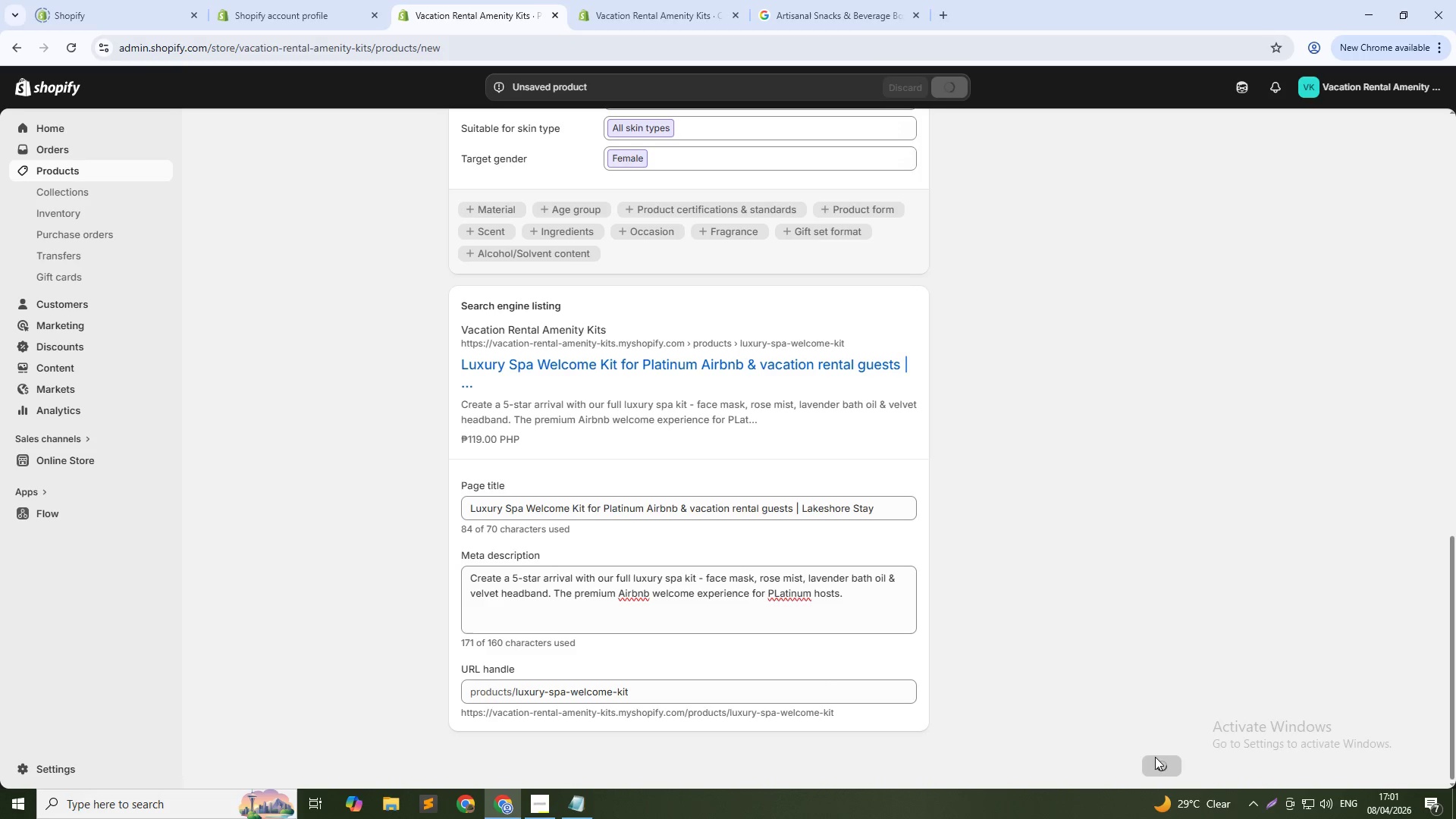 
scroll: coordinate [1056, 303], scroll_direction: up, amount: 16.0
 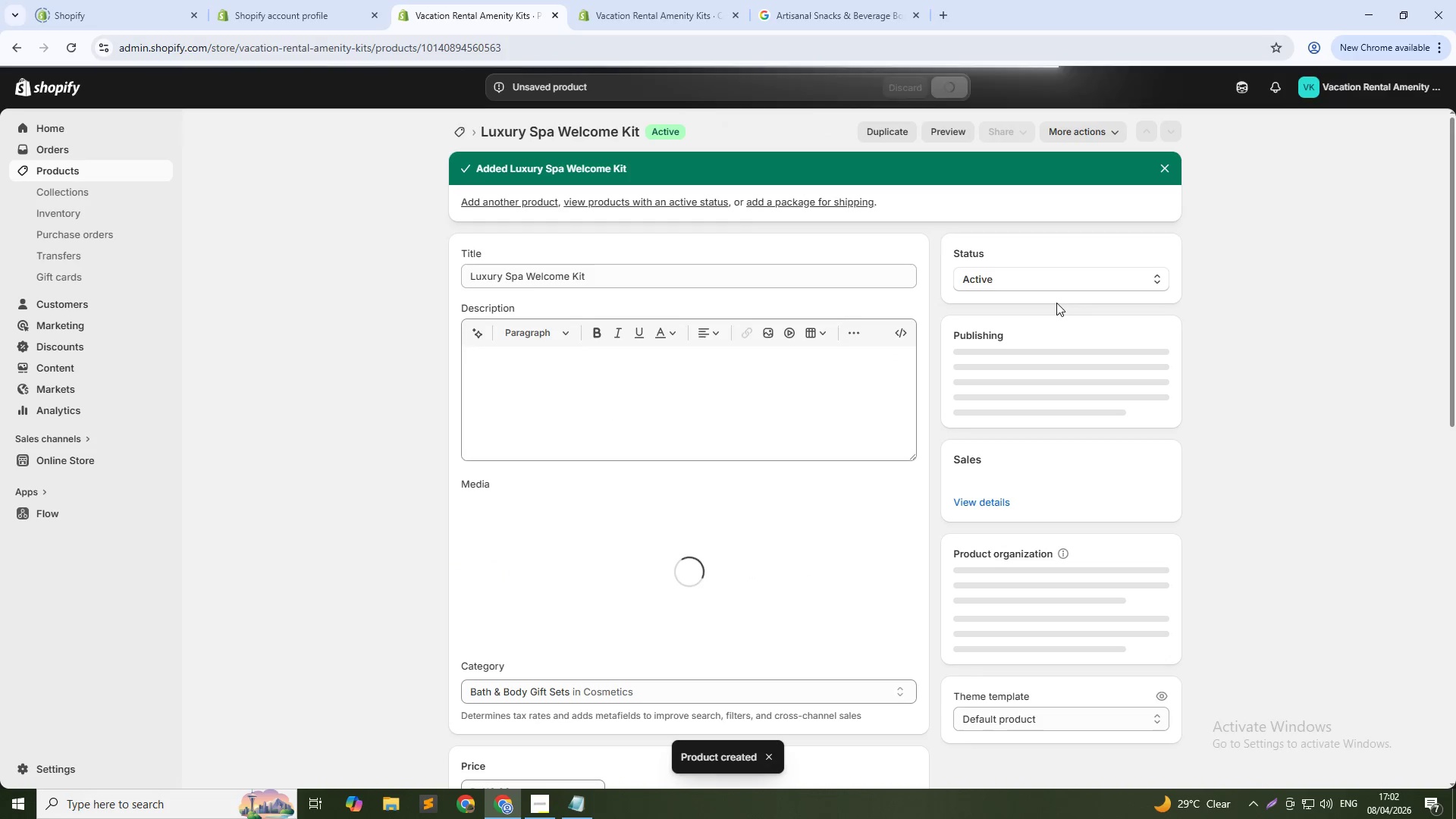 
scroll: coordinate [1056, 303], scroll_direction: down, amount: 3.0
 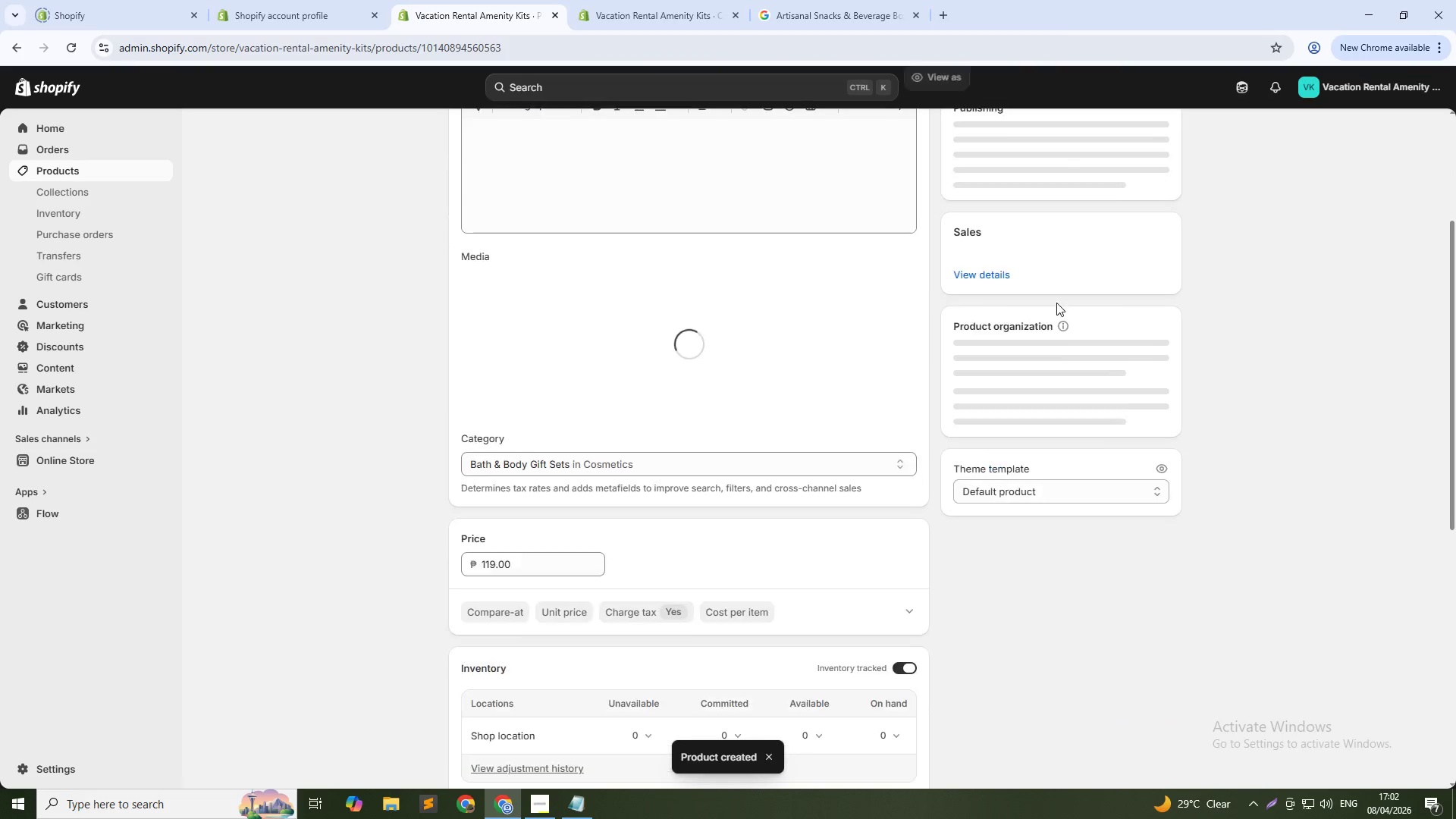 
scroll: coordinate [1048, 303], scroll_direction: up, amount: 4.0
 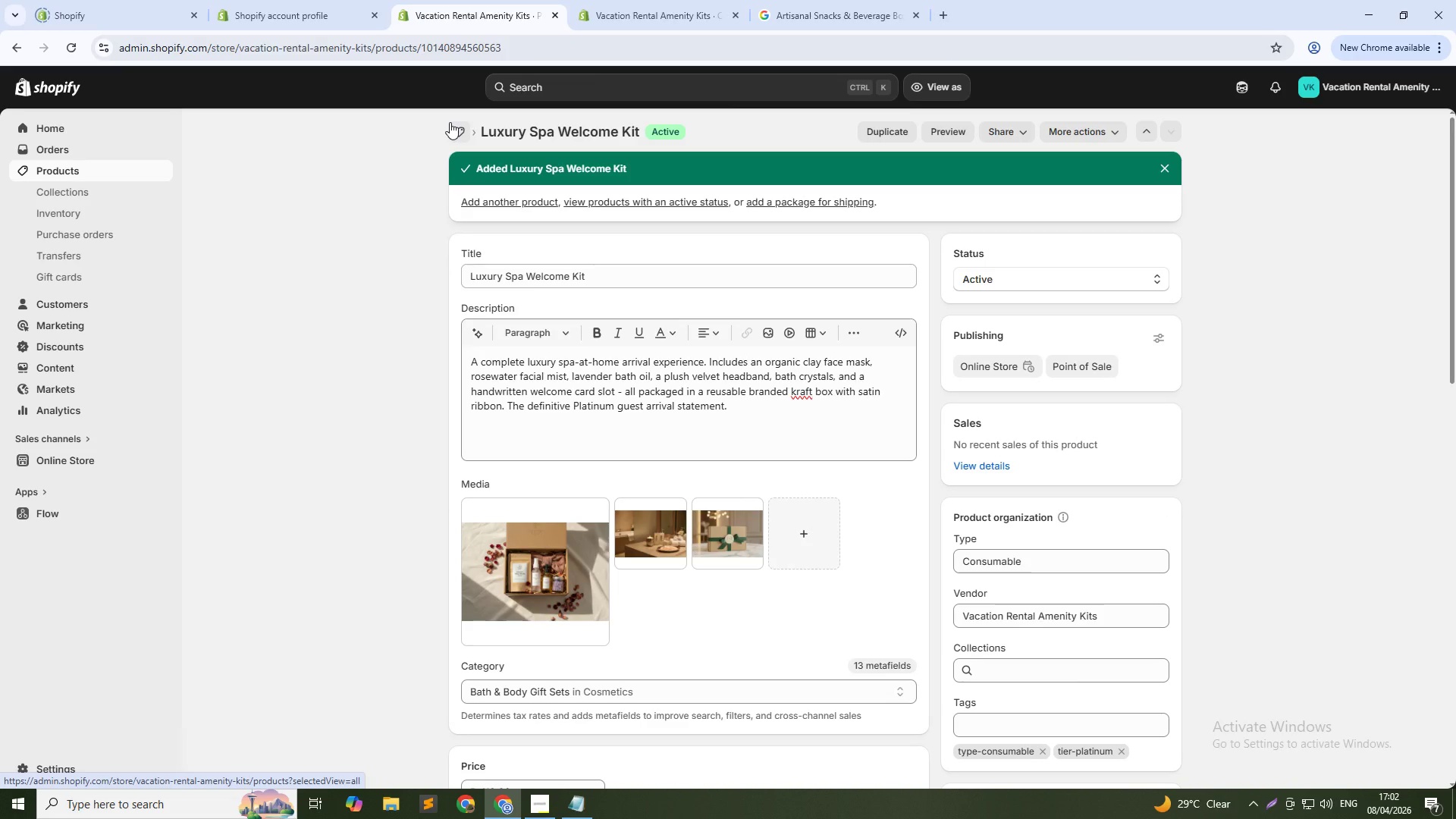 
left_click_drag(start_coordinate=[457, 146], to_coordinate=[483, 200])
 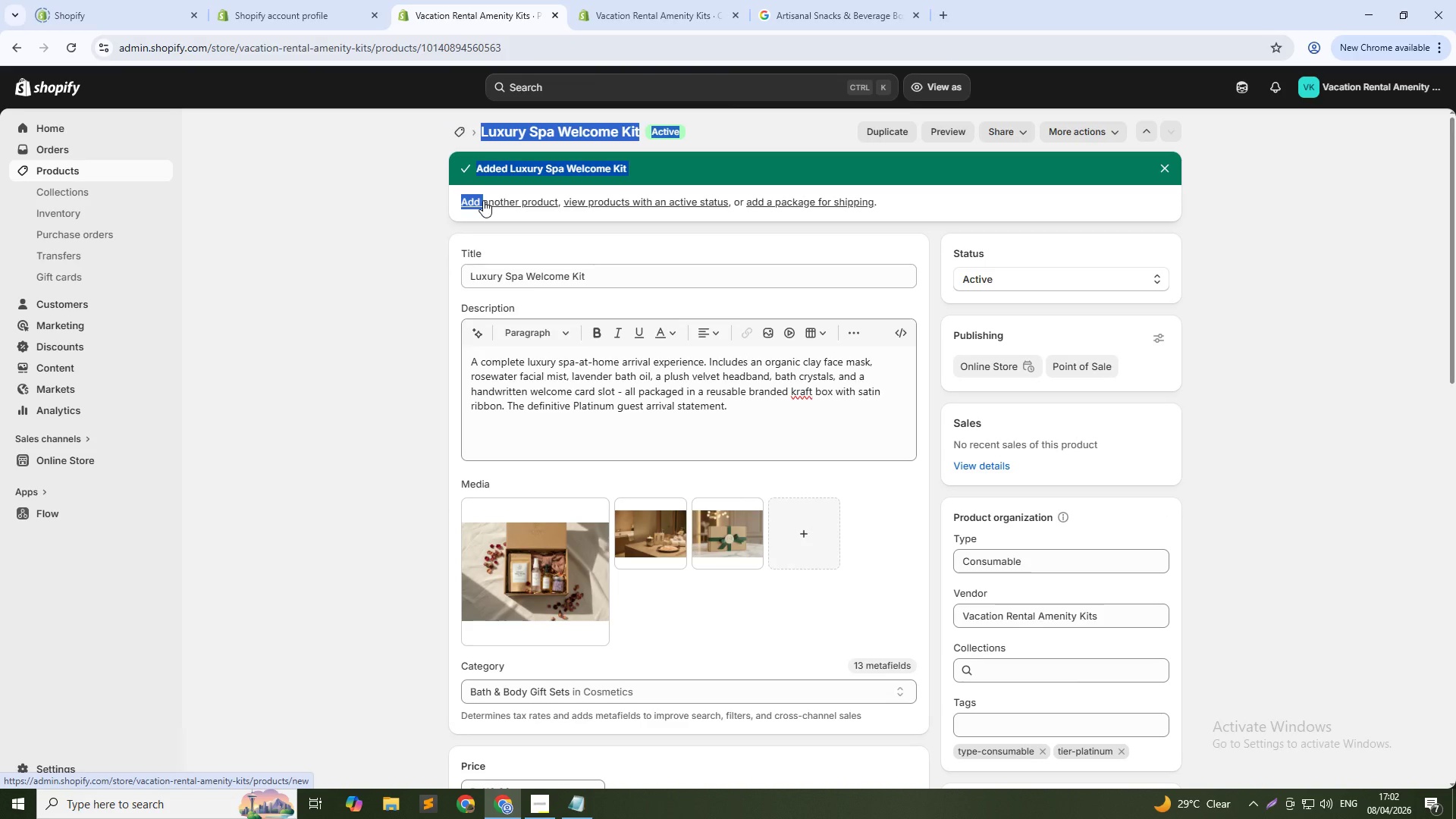 
wait(6.17)
 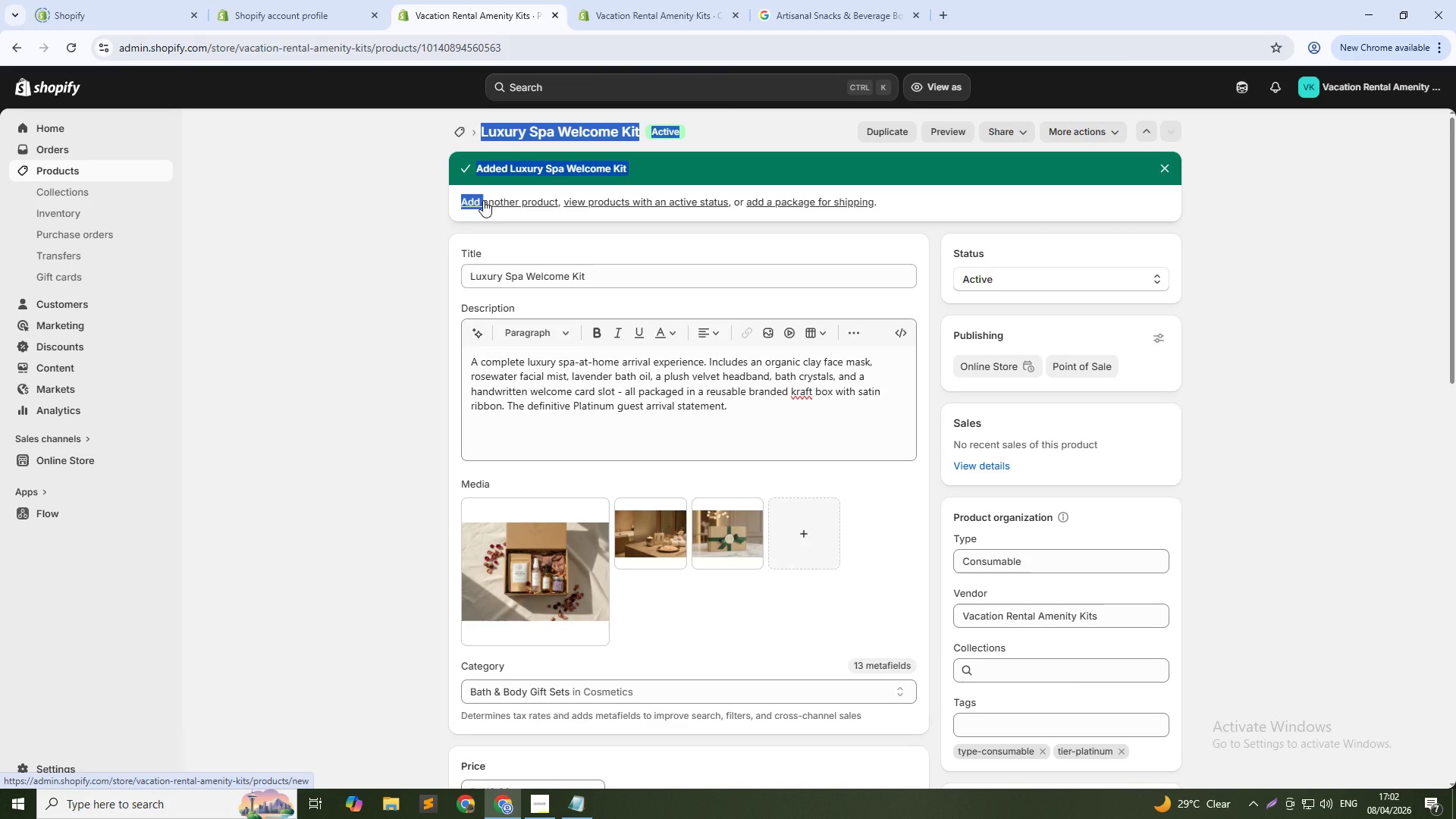 
left_click([412, 197])
 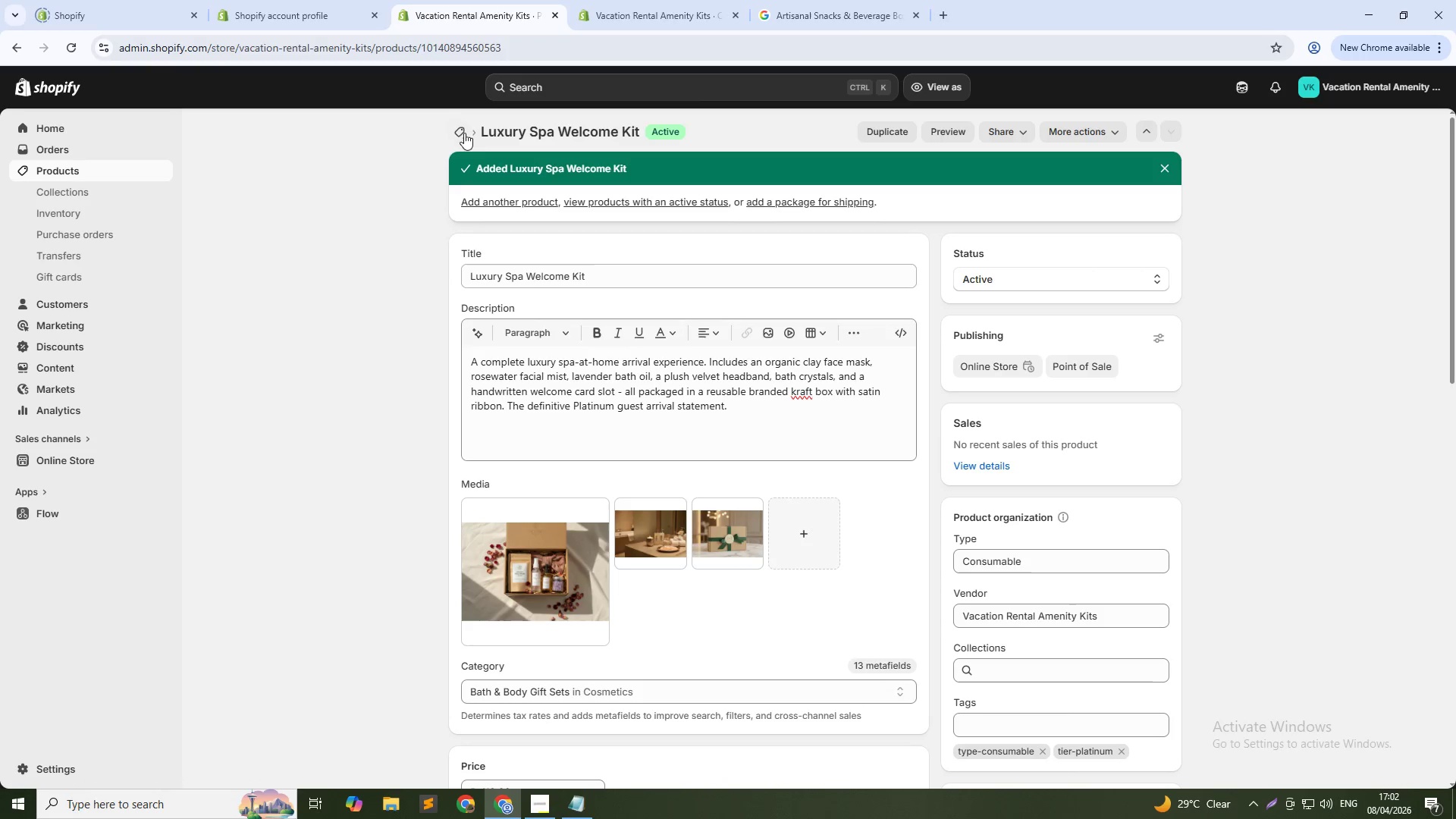 
left_click([454, 127])
 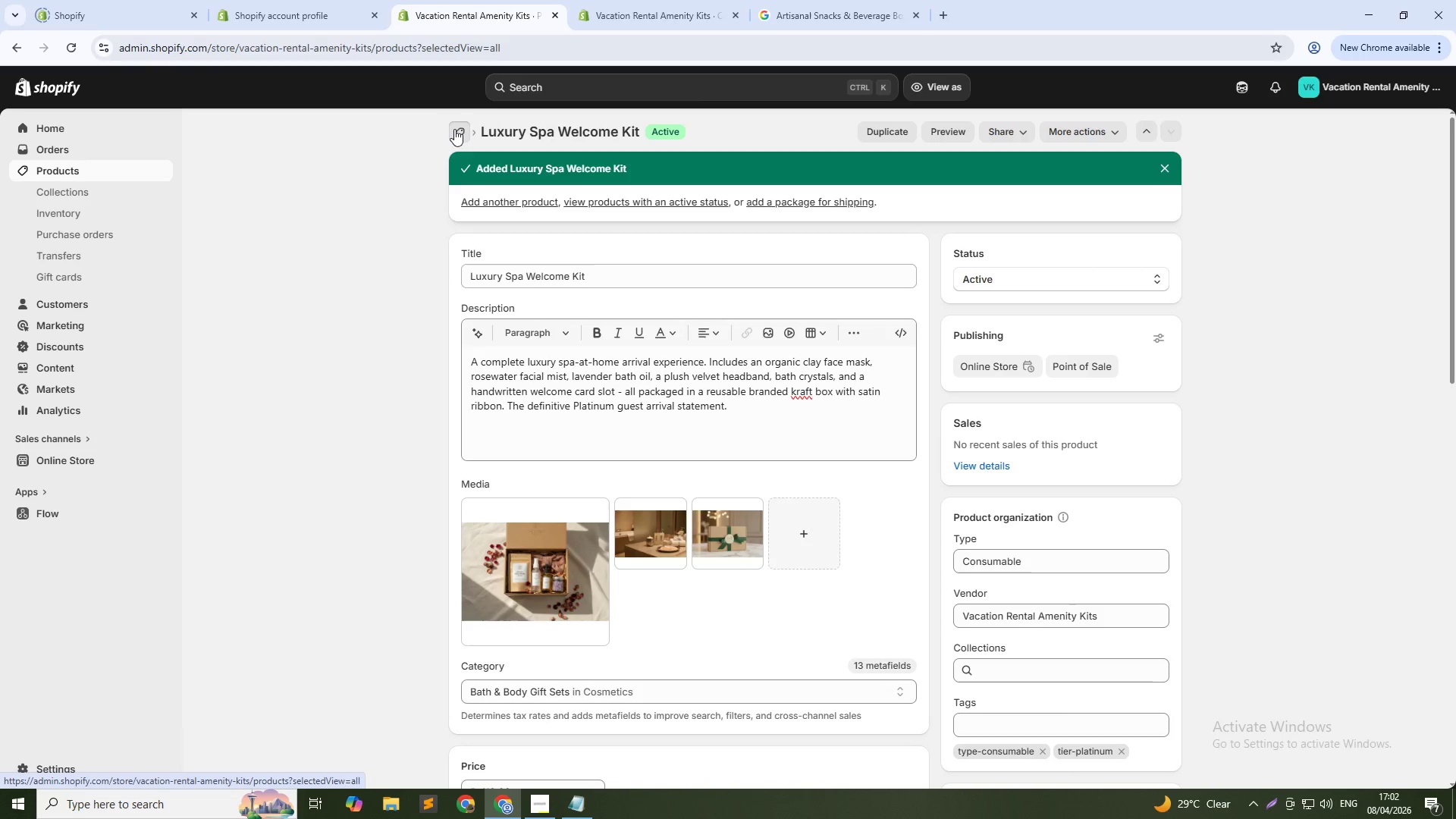 
key(Alt+AltLeft)
 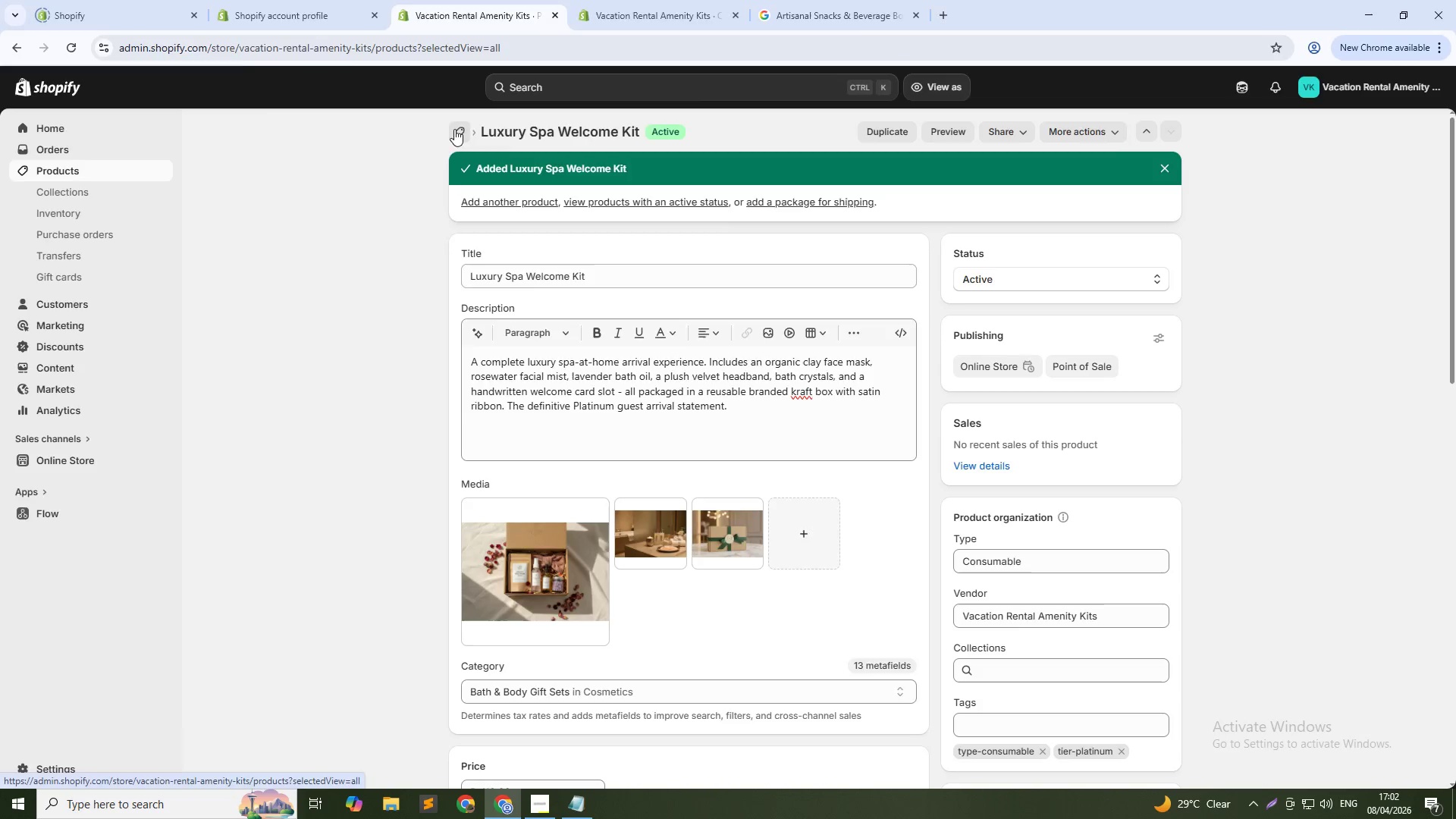 
key(Alt+Tab)